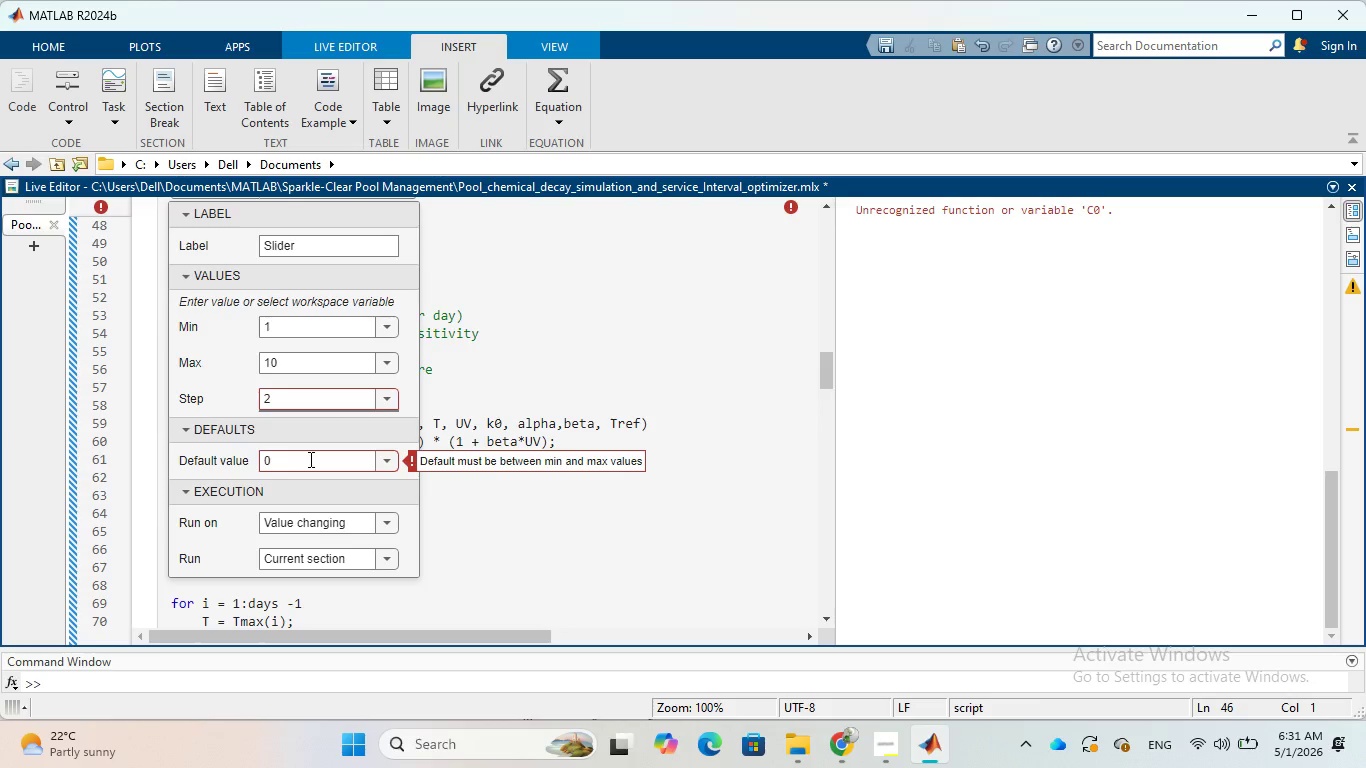 
wait(26.7)
 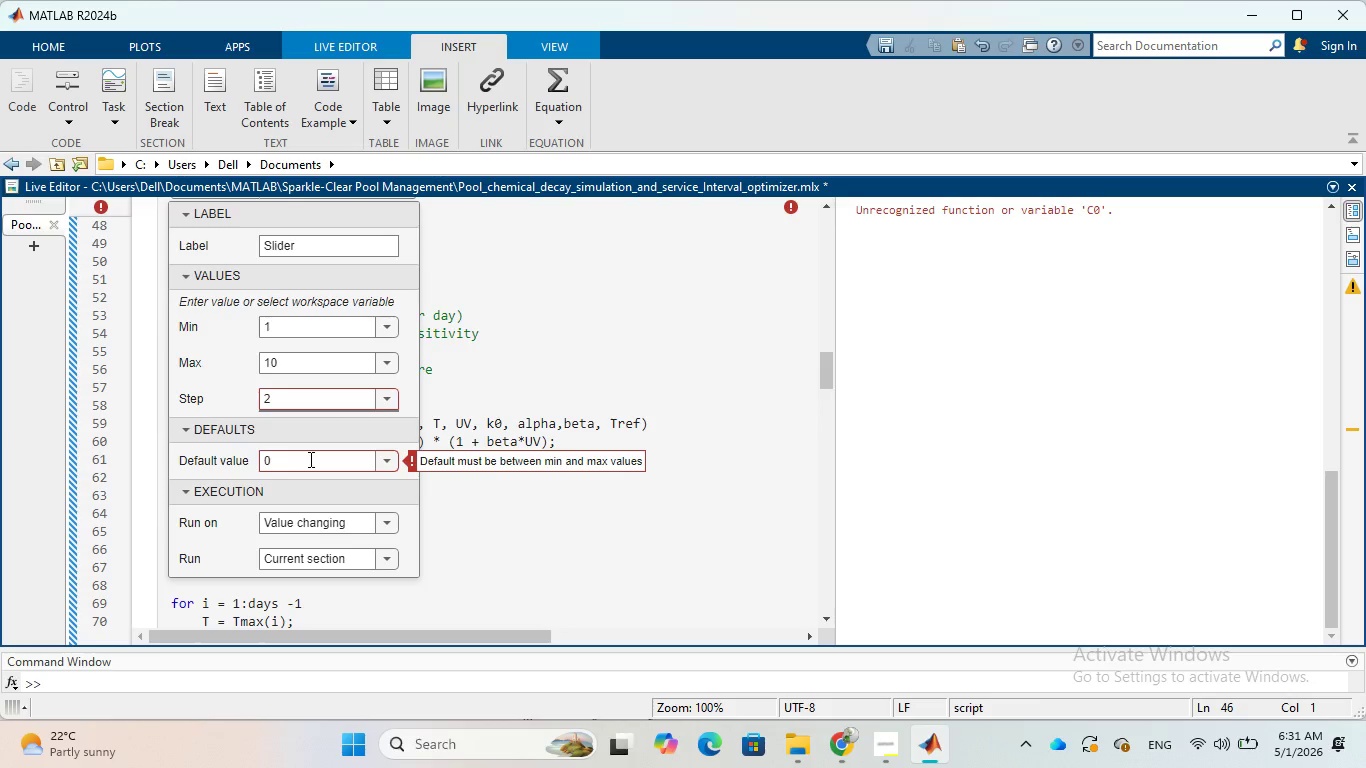 
left_click([385, 458])
 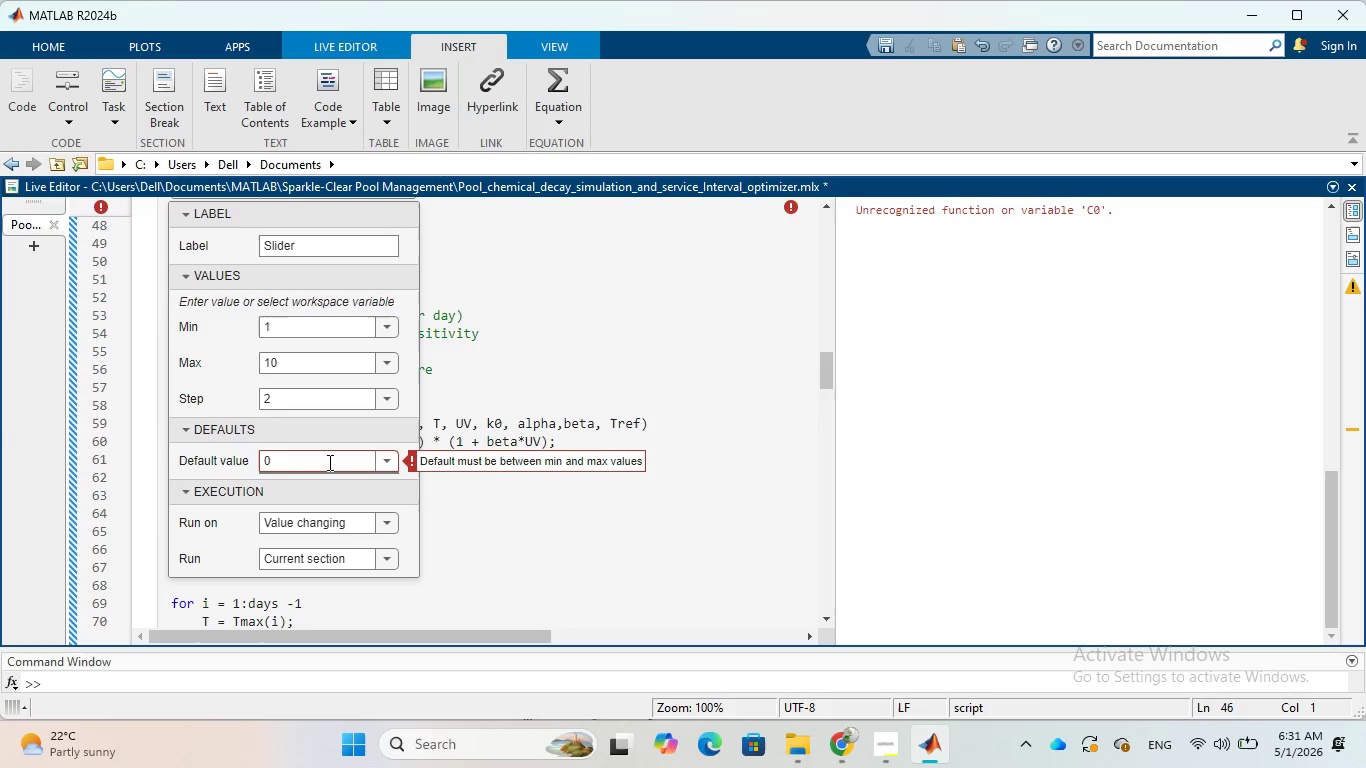 
left_click([328, 462])
 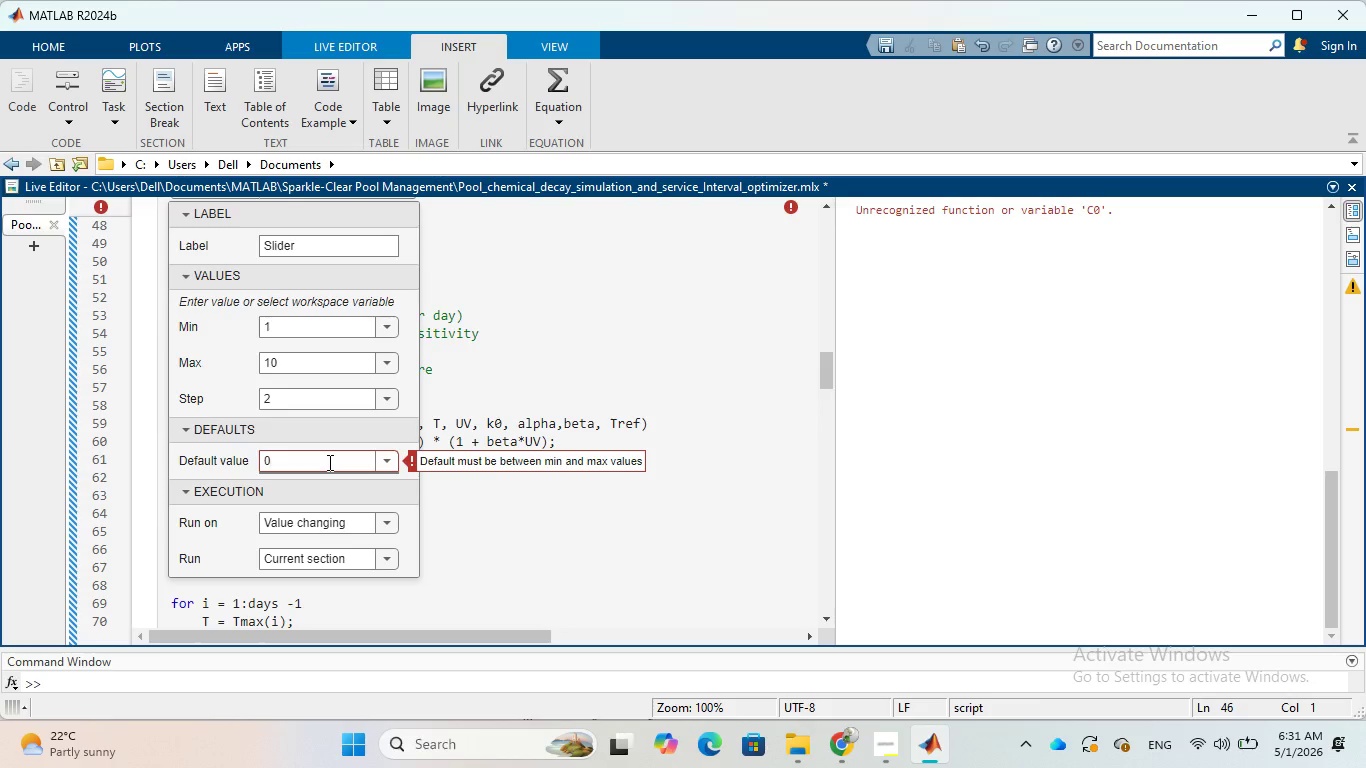 
key(Backspace)
 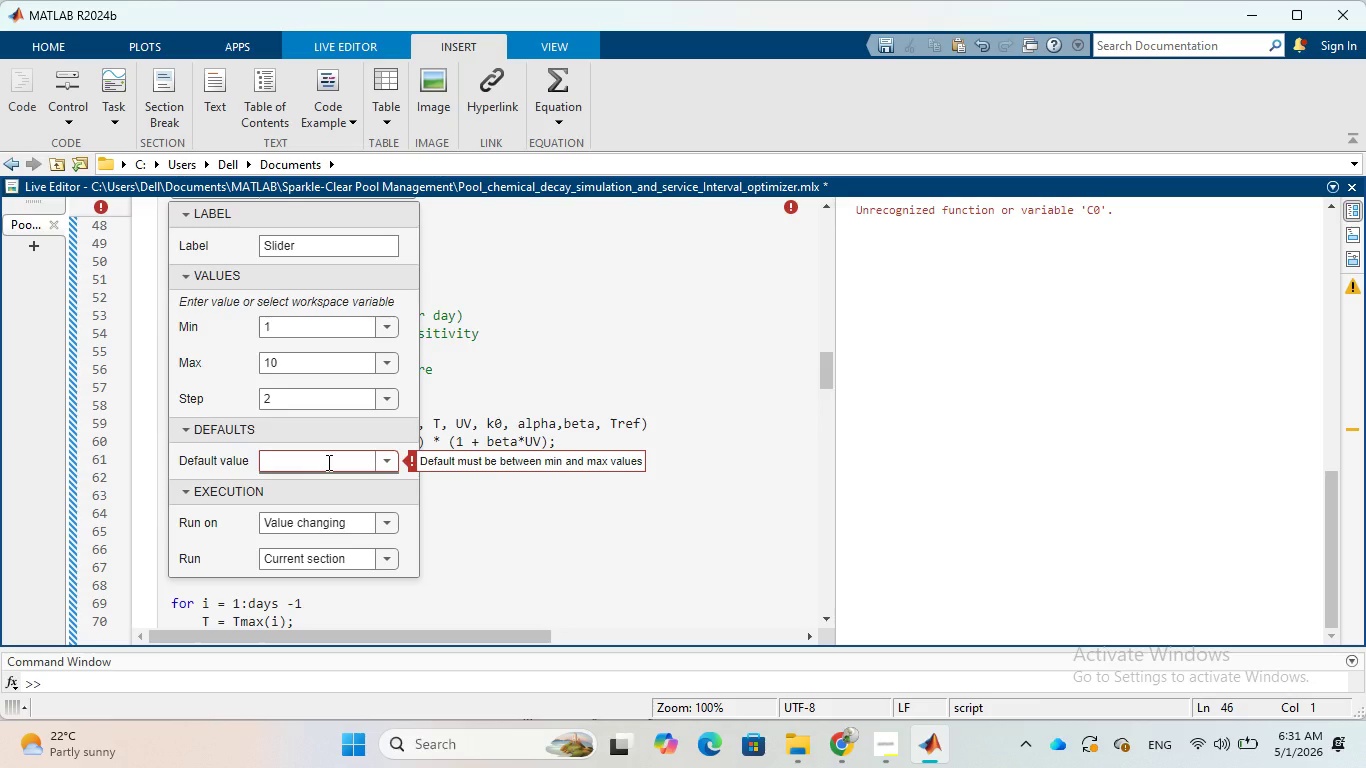 
type(C0)
 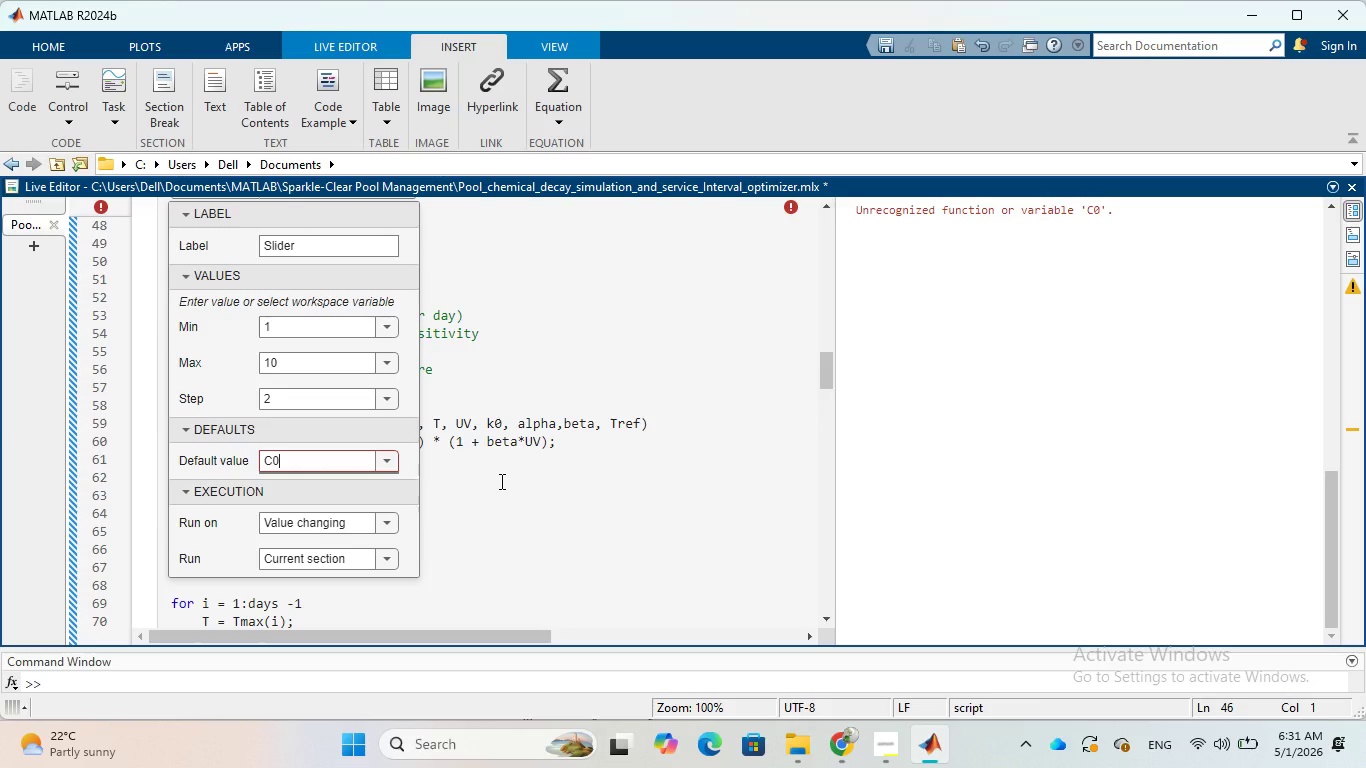 
scroll: coordinate [500, 481], scroll_direction: up, amount: 1.0
 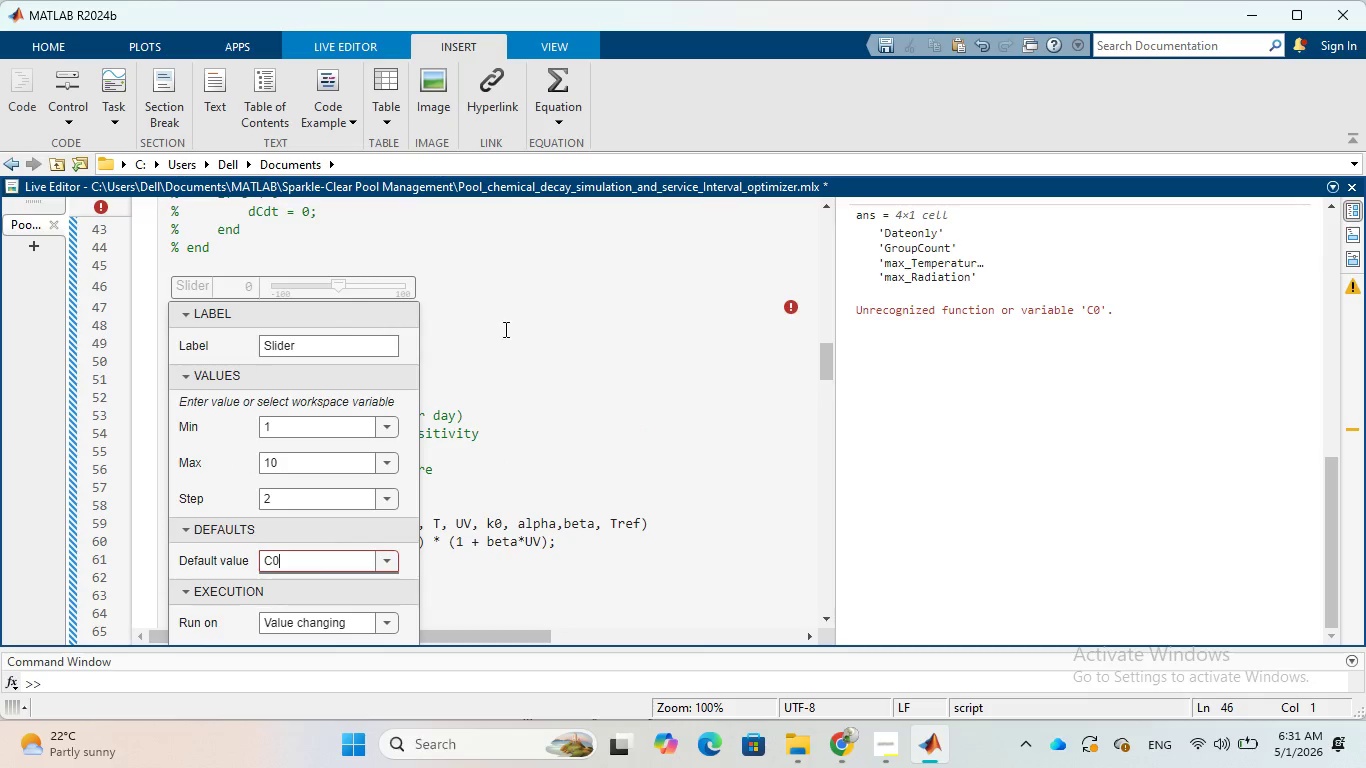 
left_click([499, 311])
 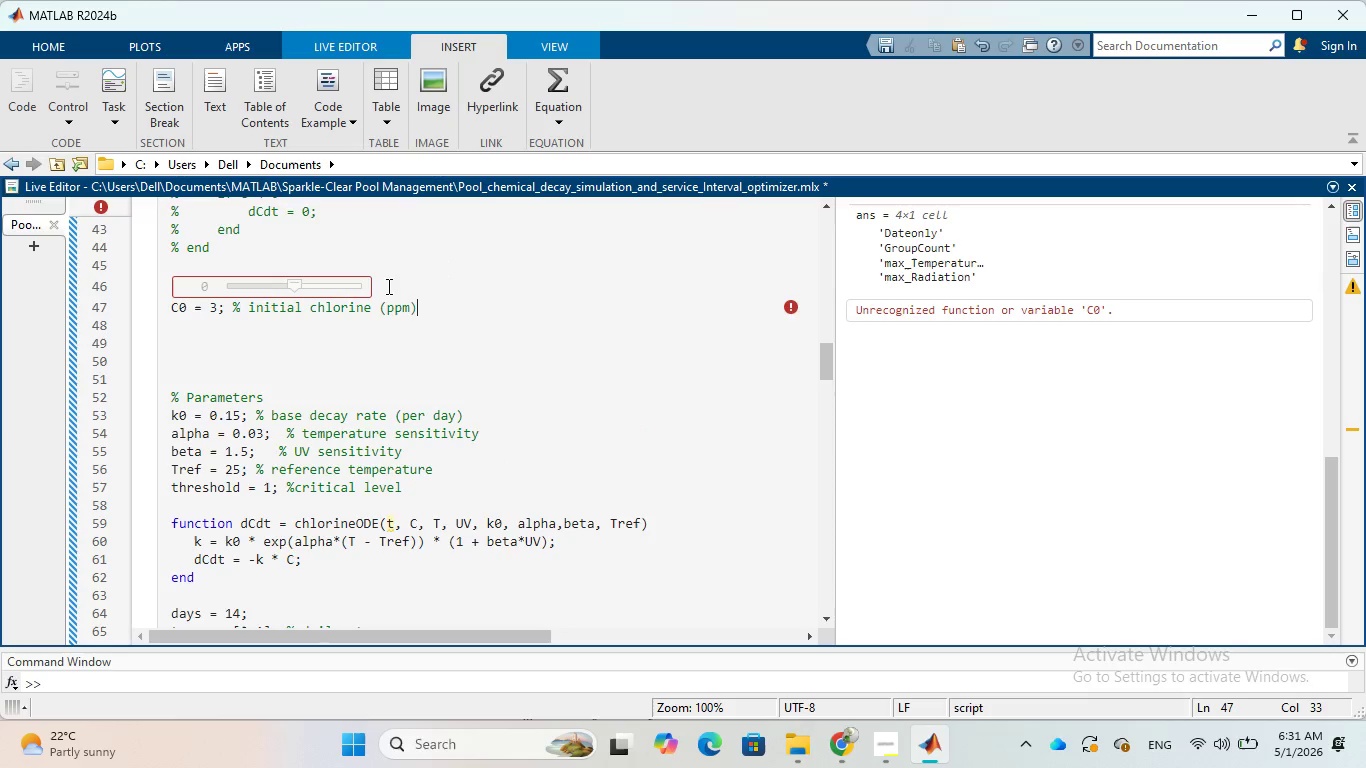 
left_click([363, 288])
 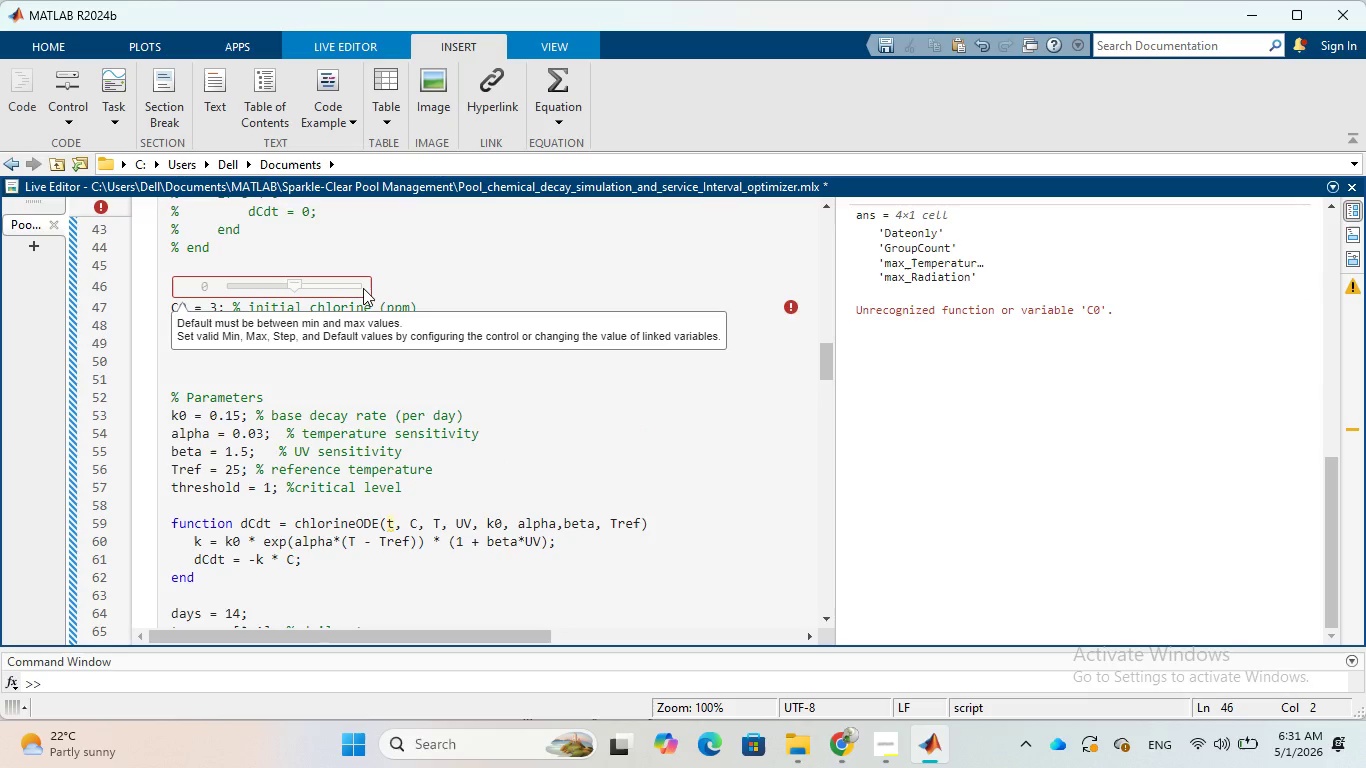 
double_click([363, 288])
 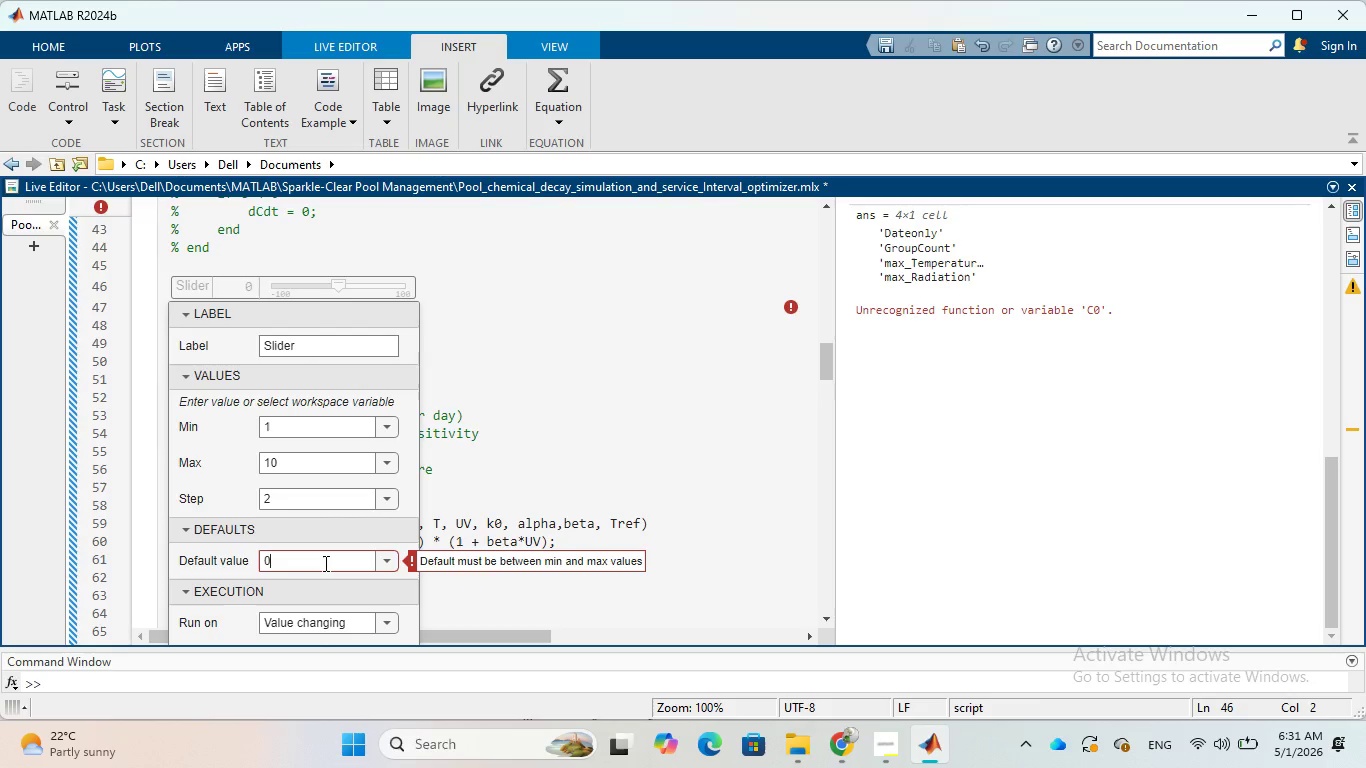 
key(Backspace)
 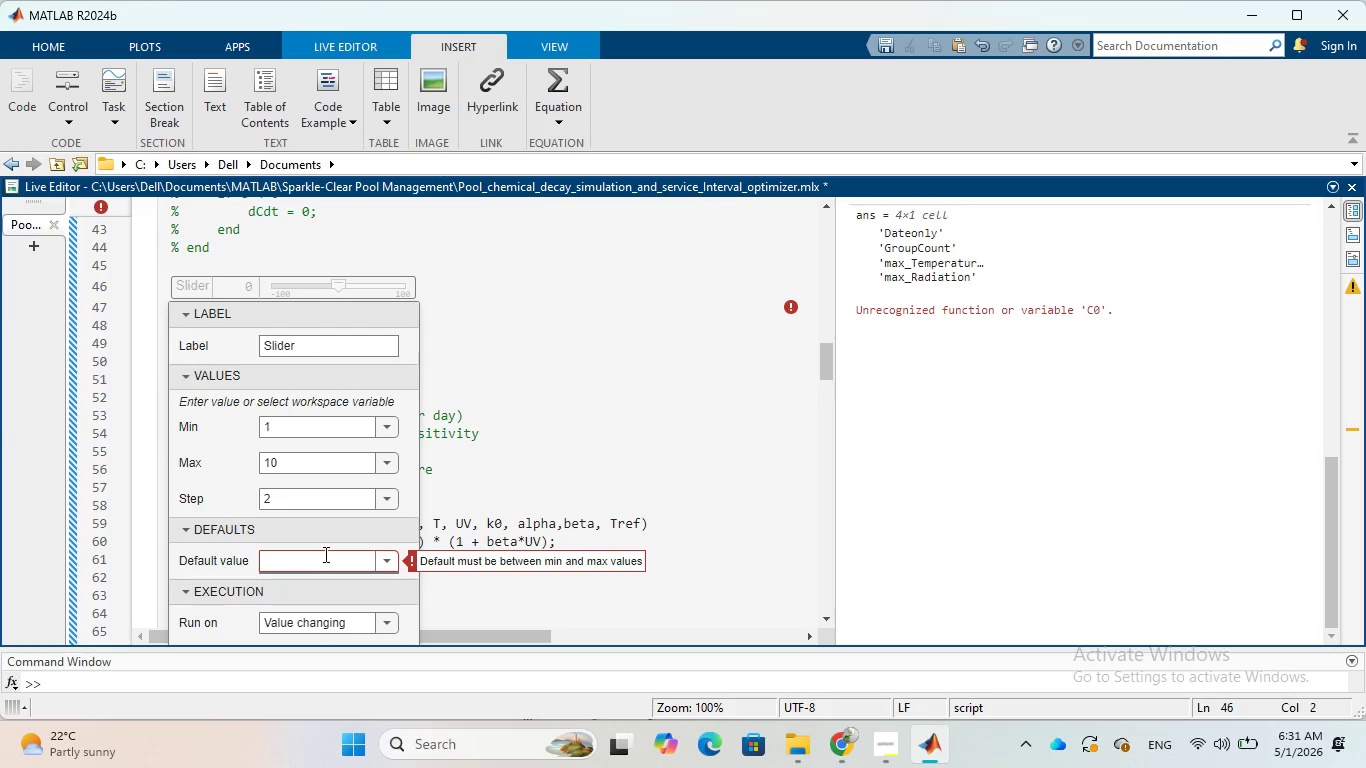 
key(3)
 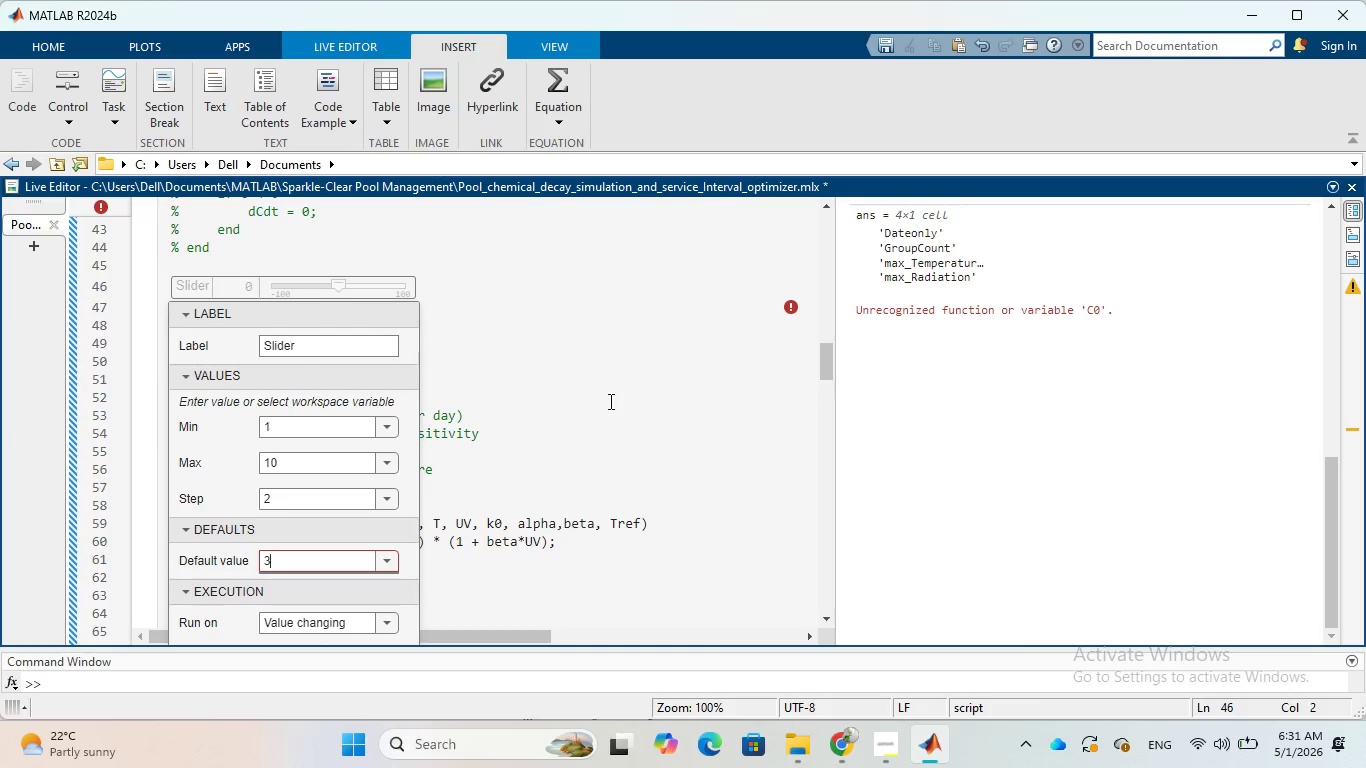 
left_click([595, 416])
 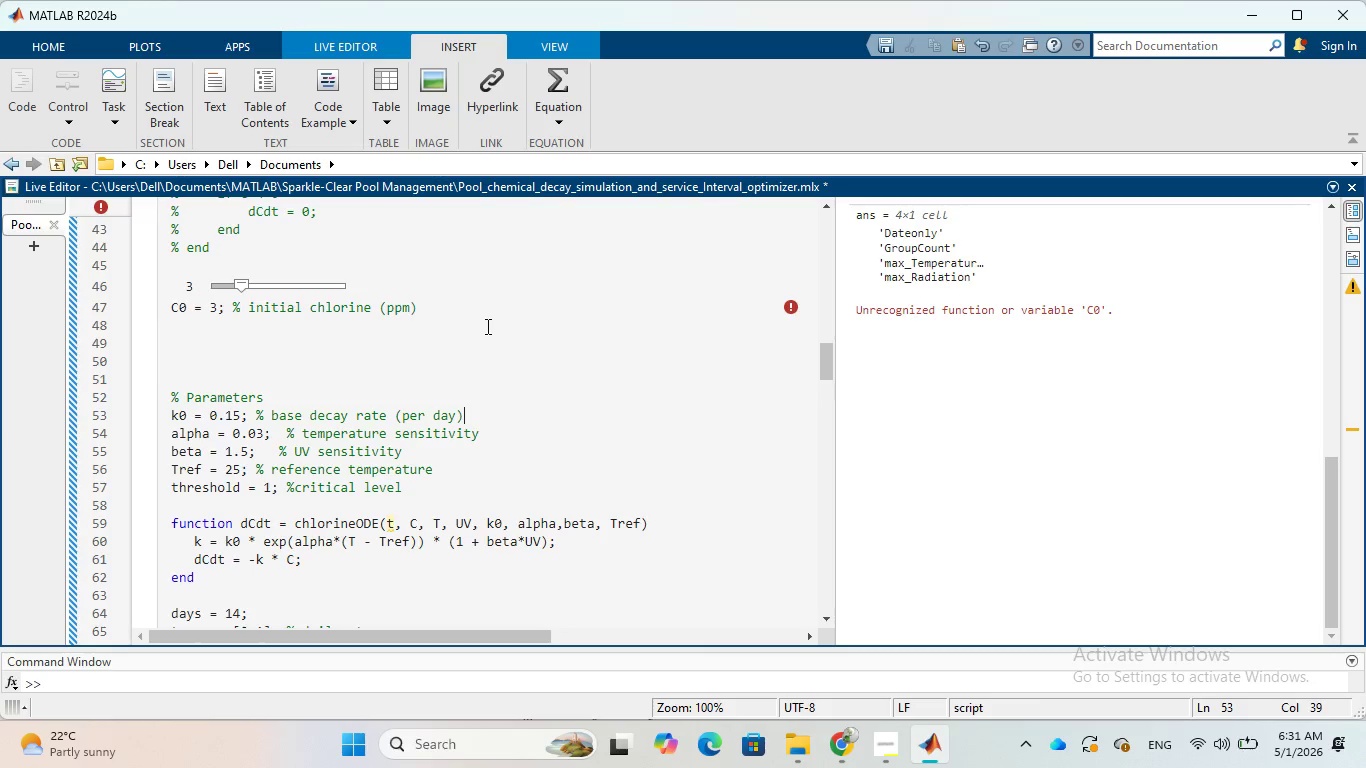 
wait(7.19)
 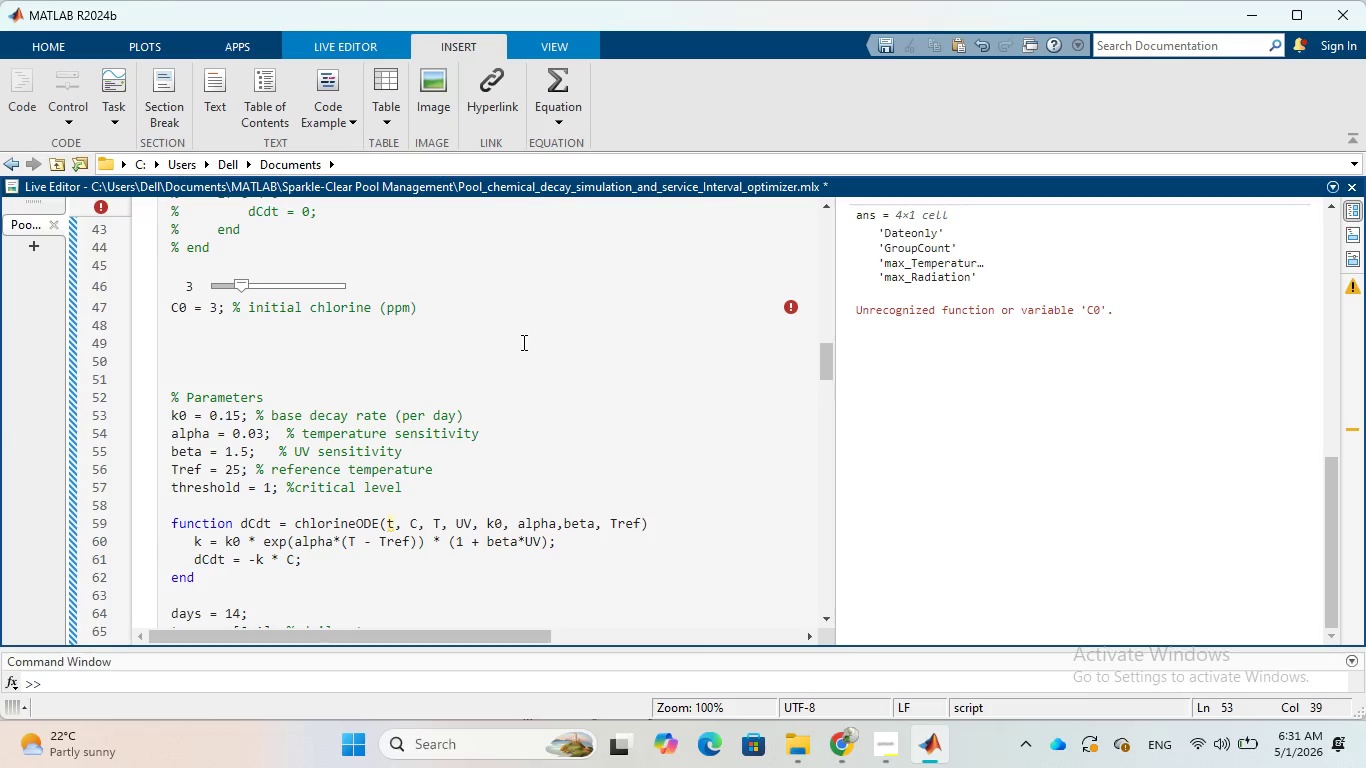 
left_click([350, 41])
 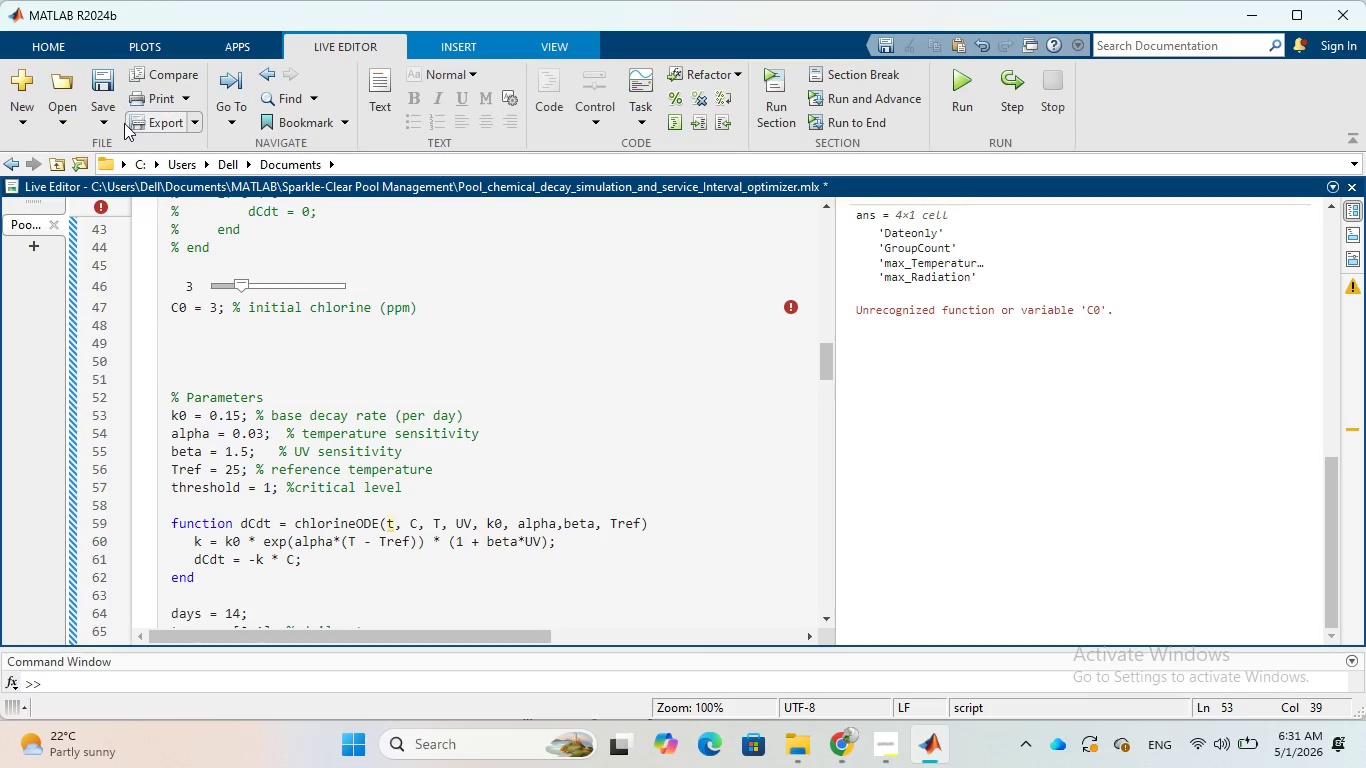 
left_click([111, 120])
 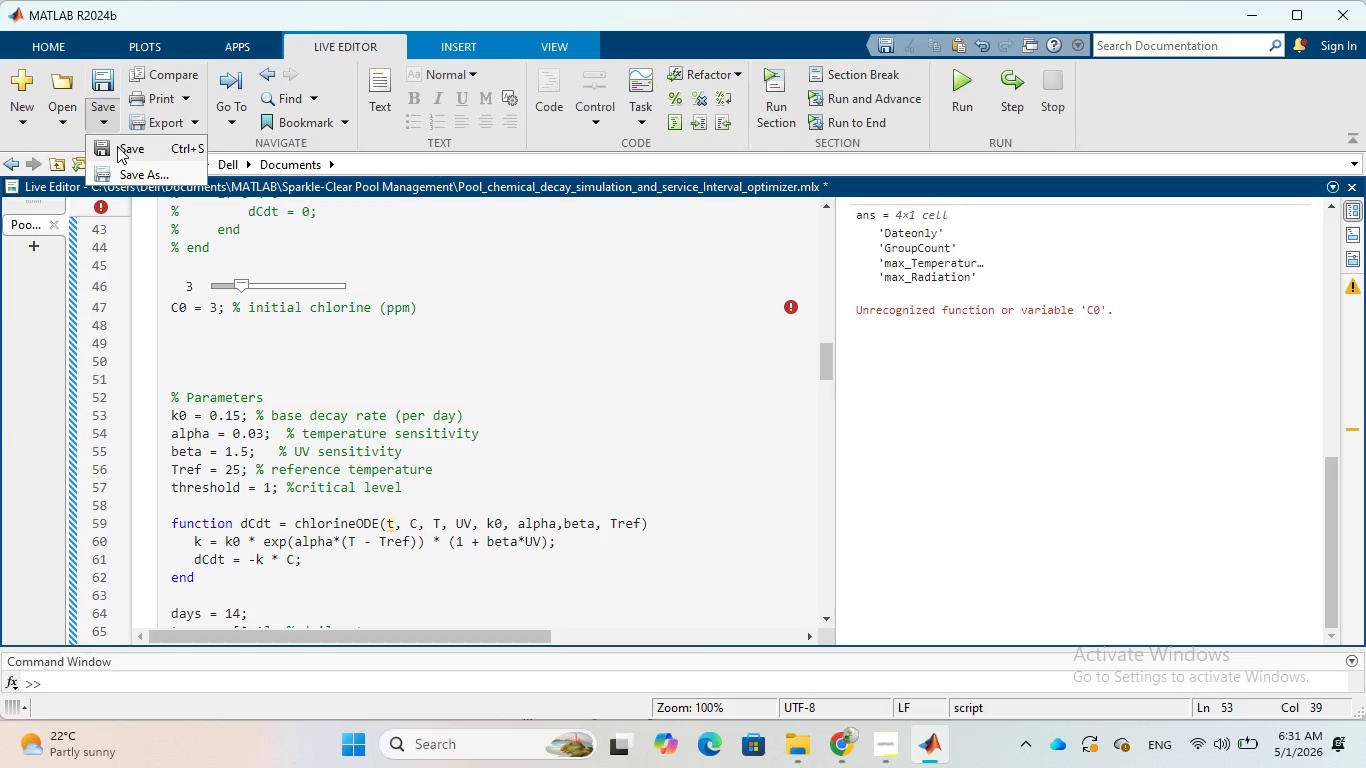 
left_click([117, 146])
 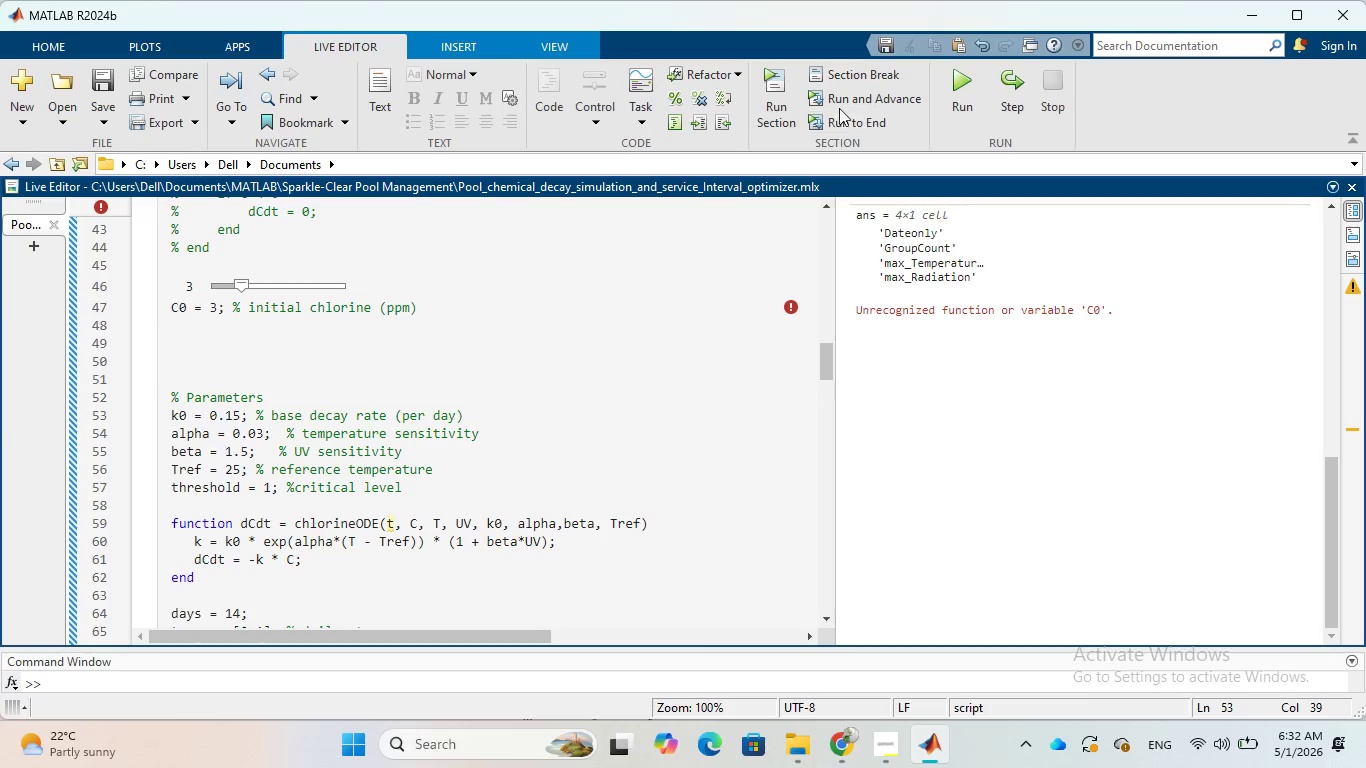 
left_click([783, 103])
 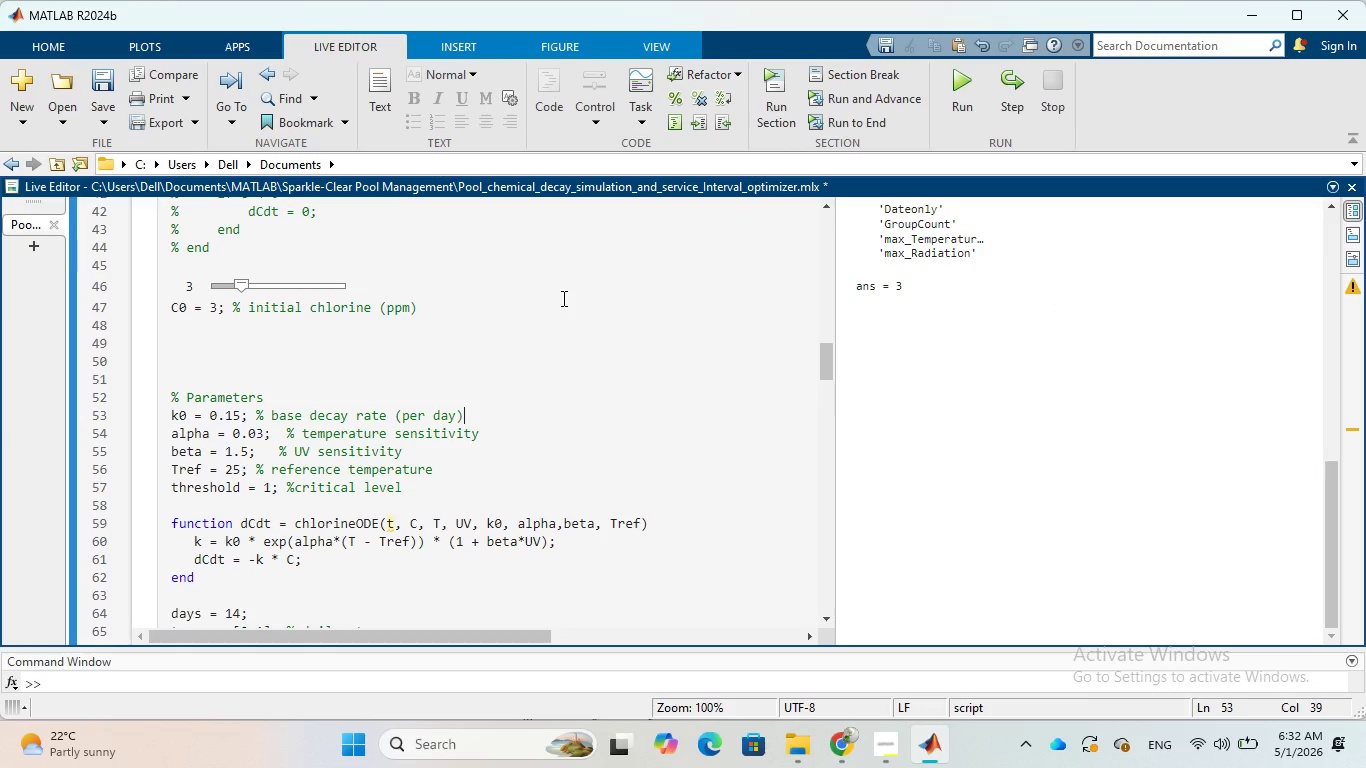 
wait(5.88)
 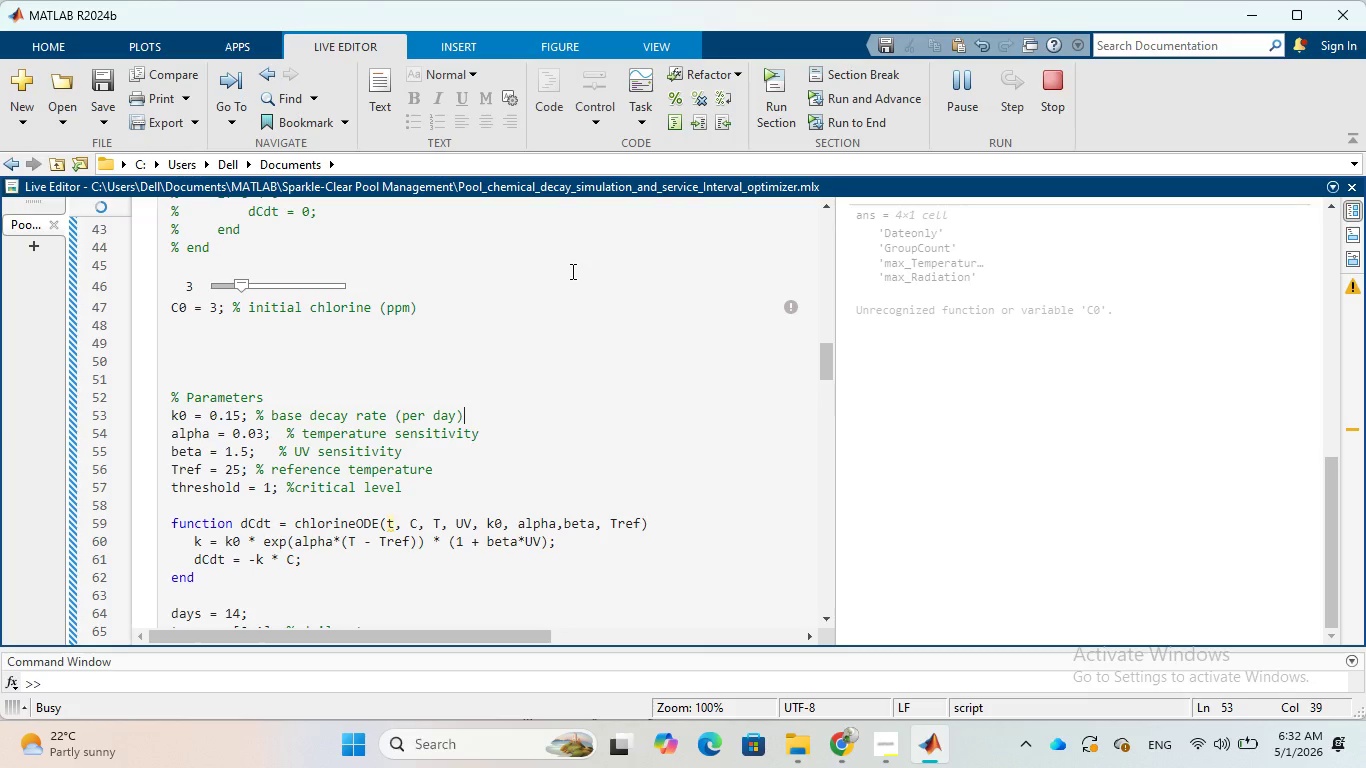 
scroll: coordinate [562, 298], scroll_direction: down, amount: 1.0
 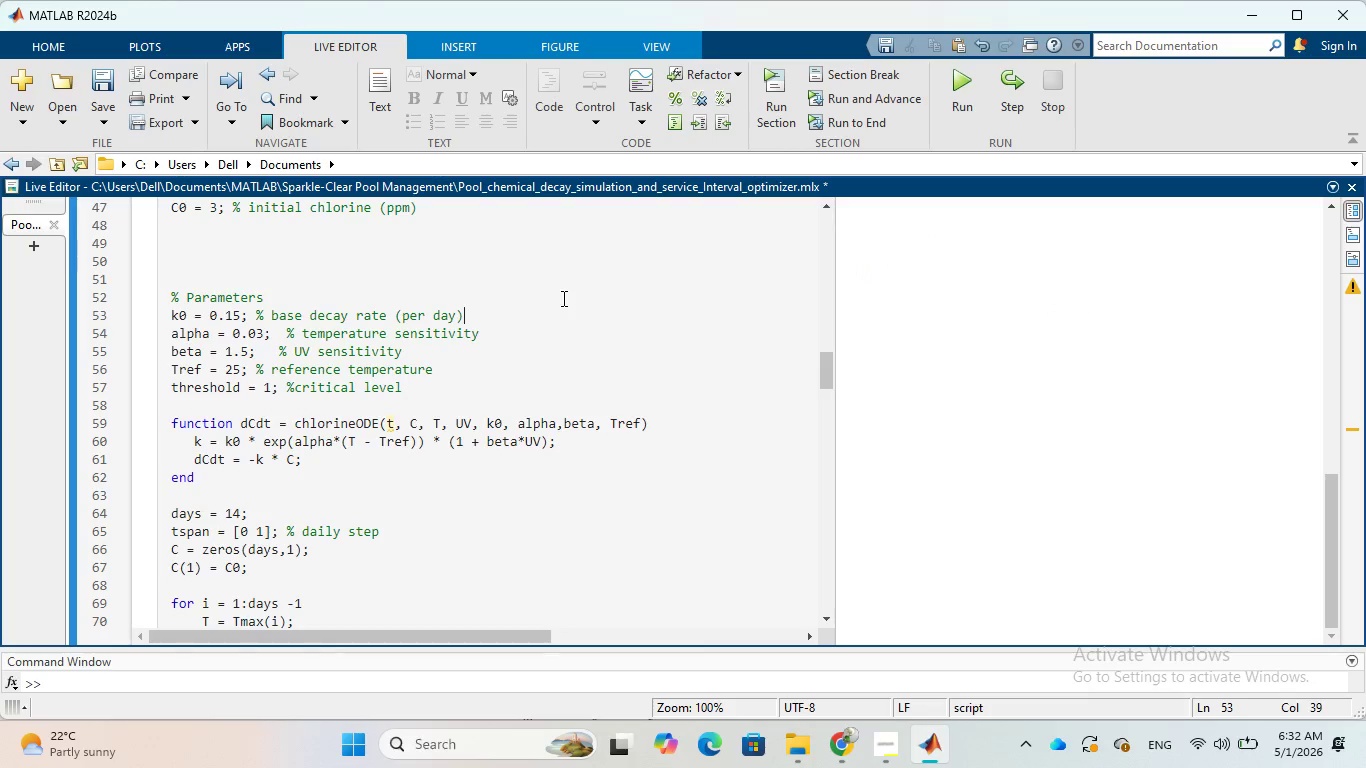 
scroll: coordinate [562, 298], scroll_direction: up, amount: 1.0
 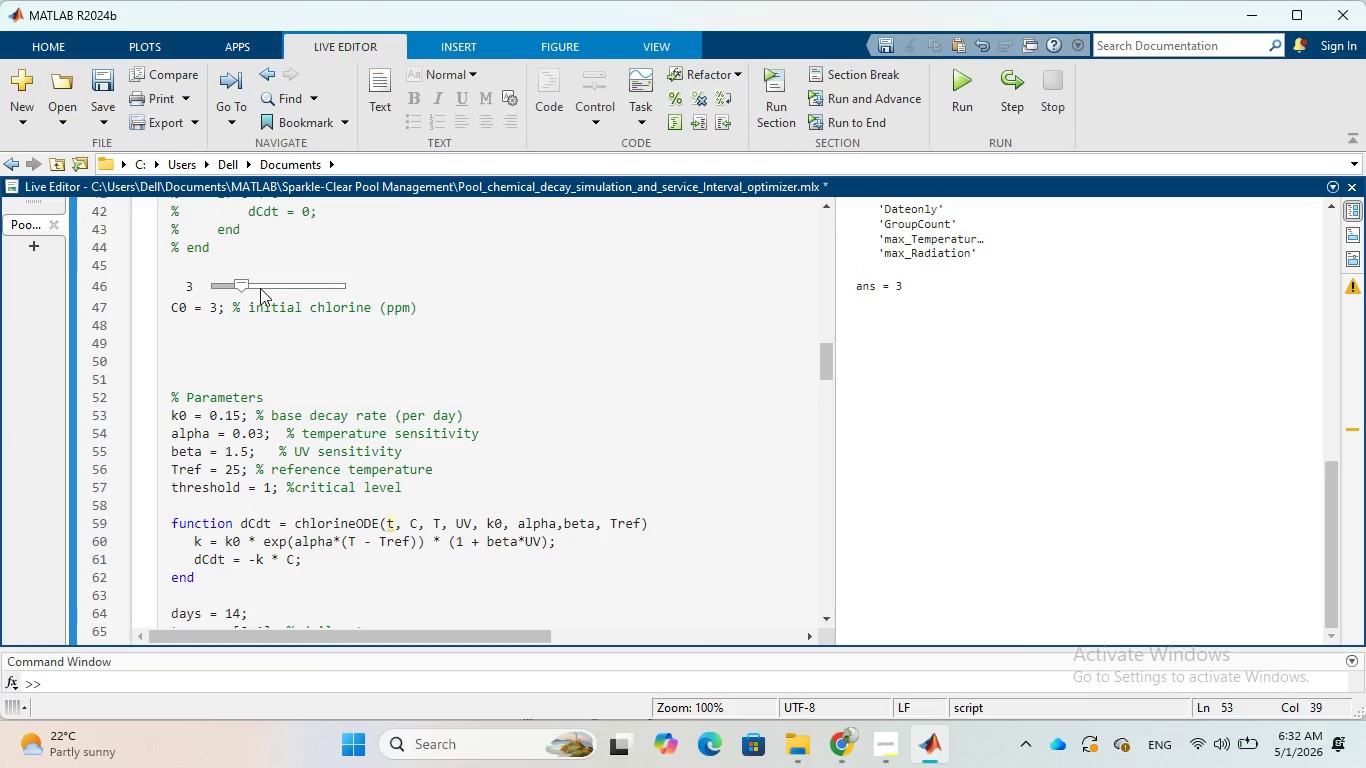 
left_click([261, 286])
 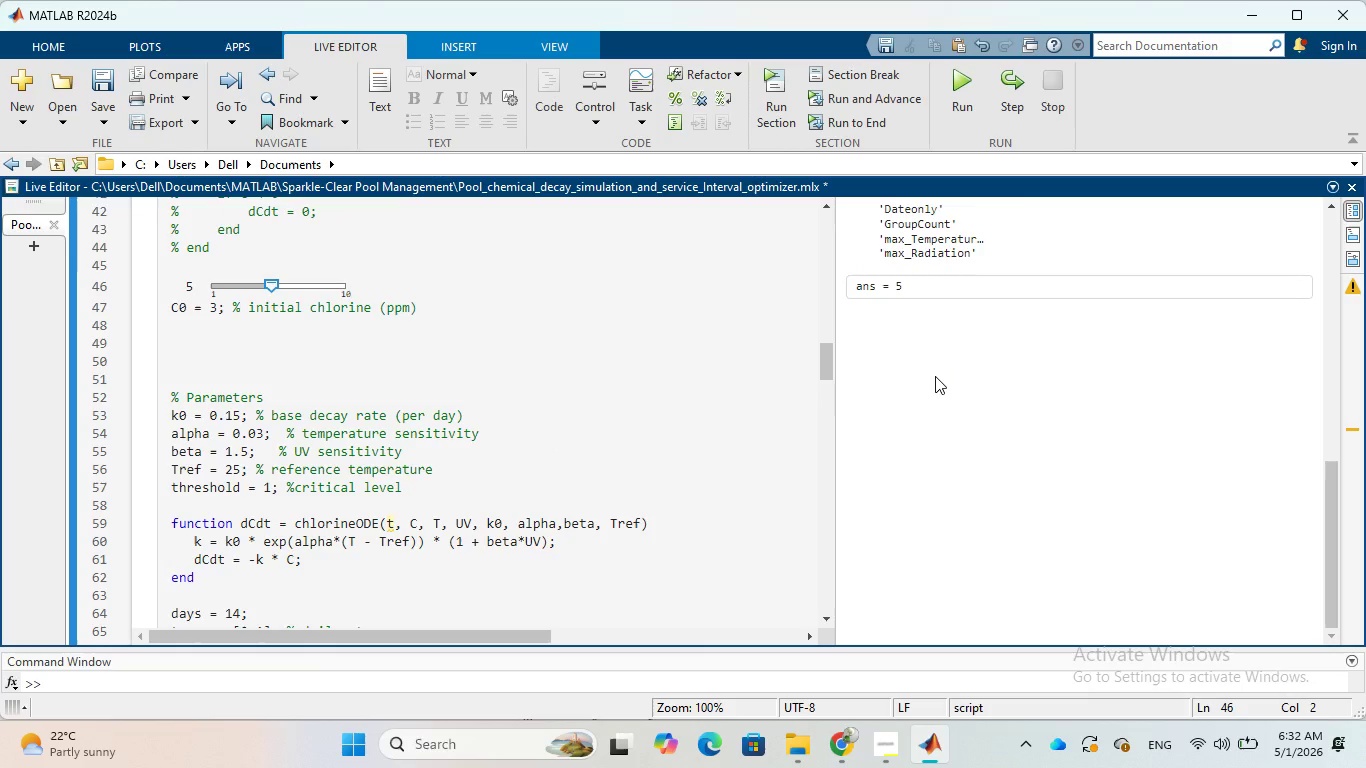 
wait(6.31)
 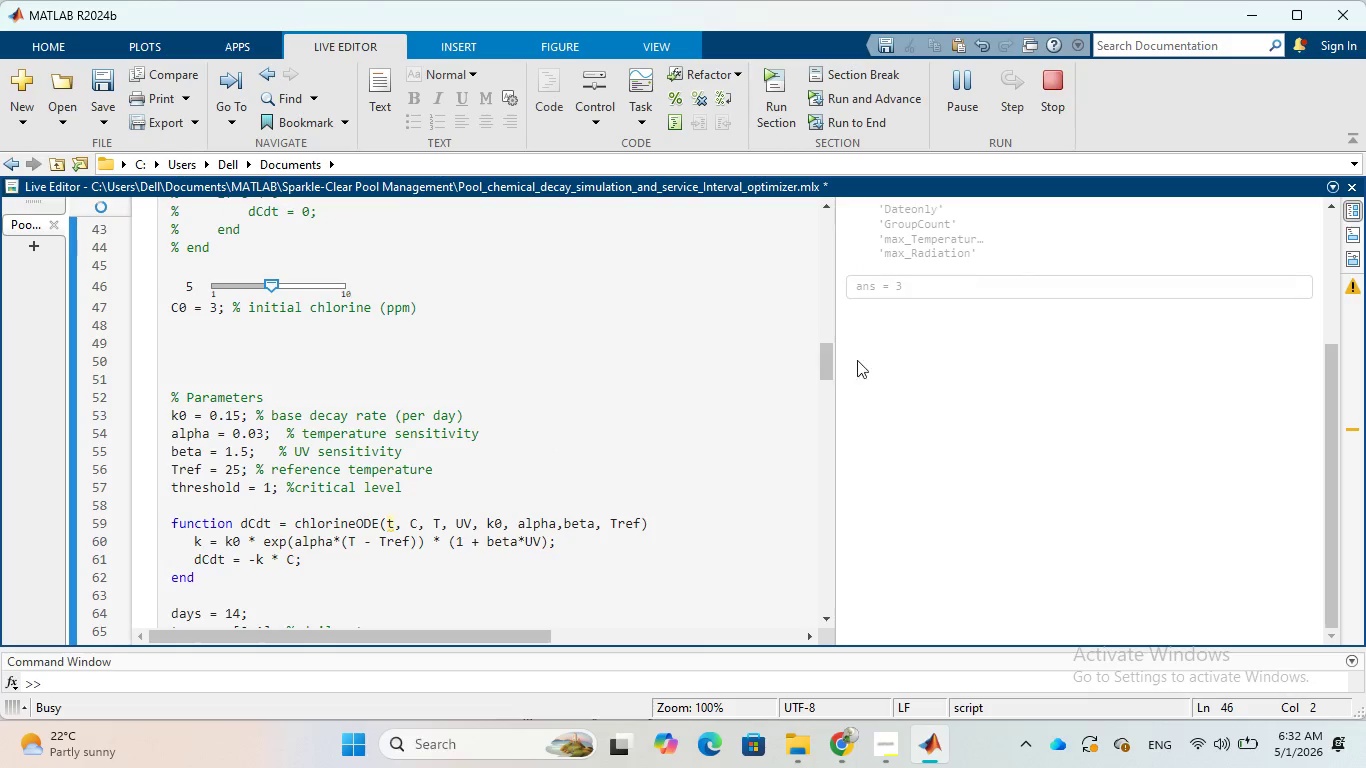 
scroll: coordinate [935, 376], scroll_direction: down, amount: 5.0
 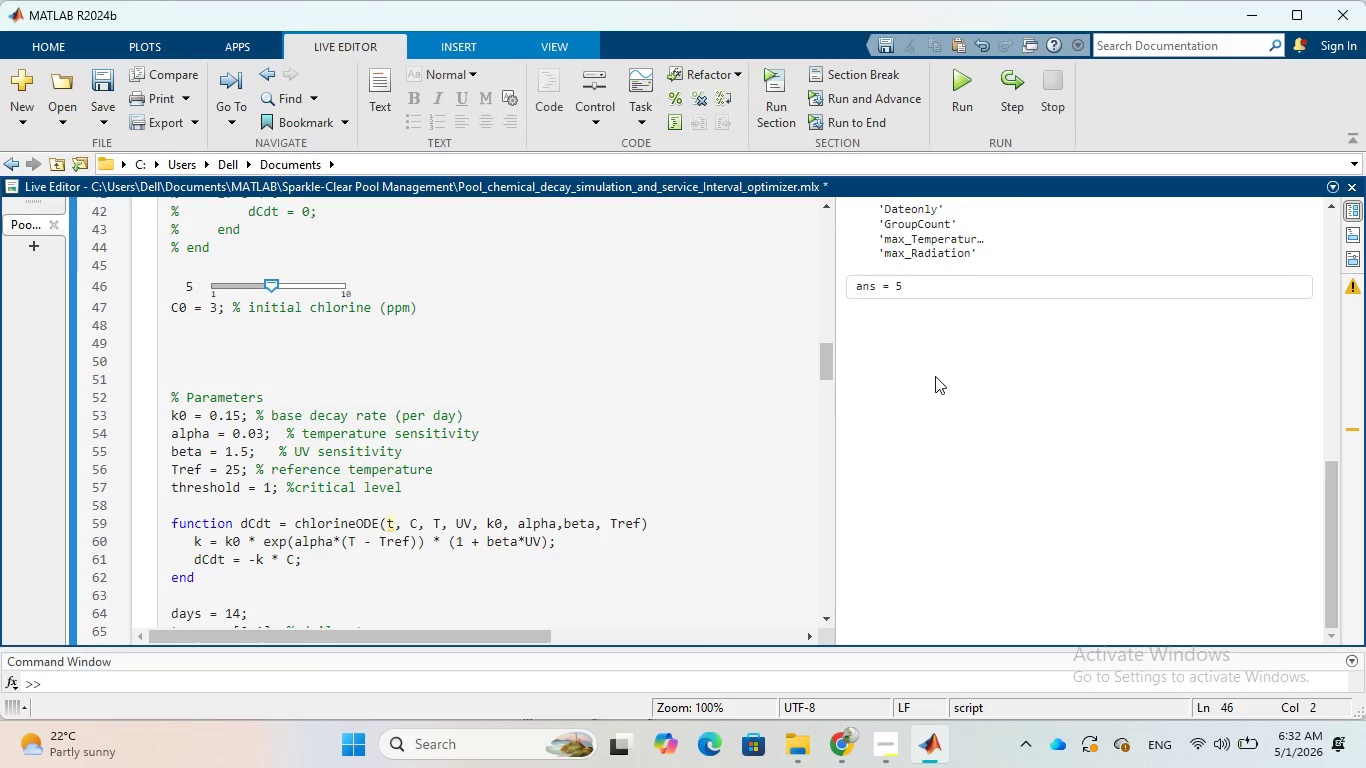 
scroll: coordinate [934, 376], scroll_direction: up, amount: 3.0
 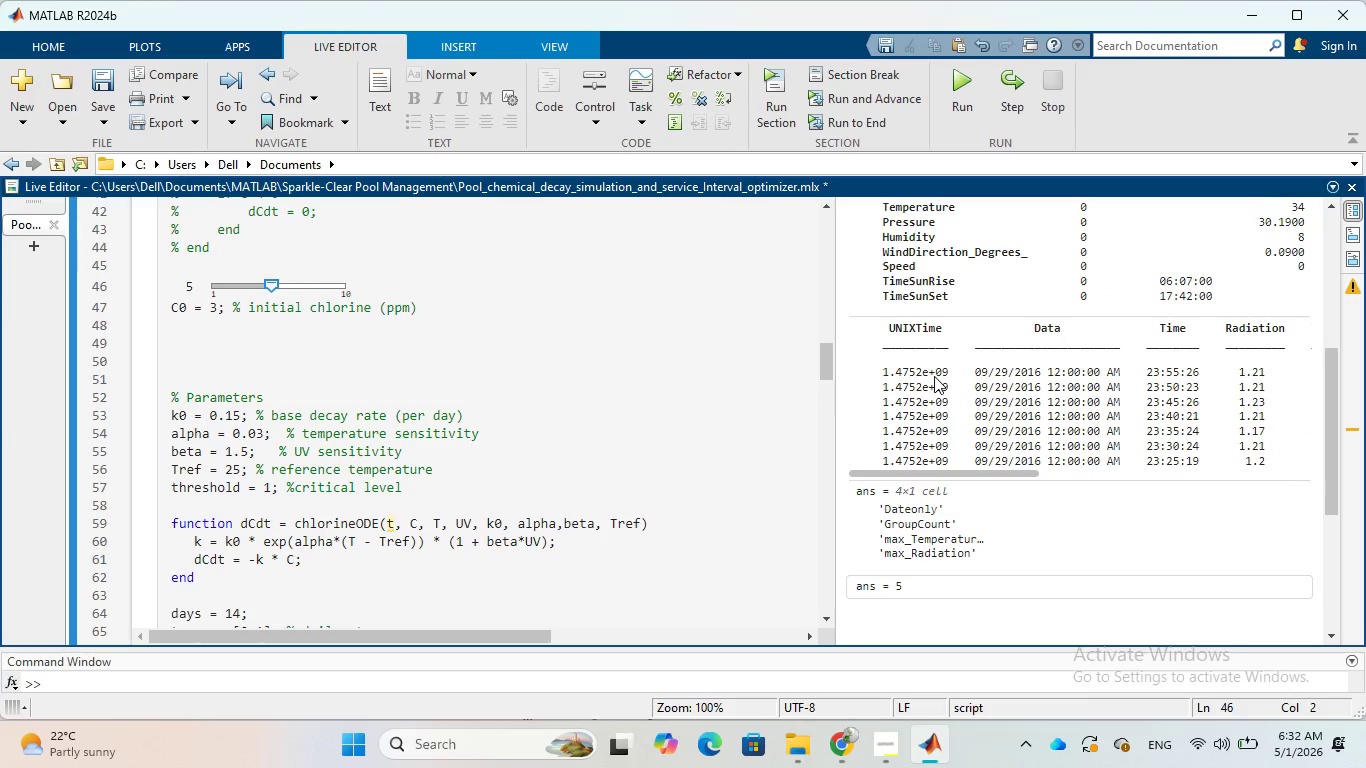 
scroll: coordinate [432, 312], scroll_direction: down, amount: 12.0
 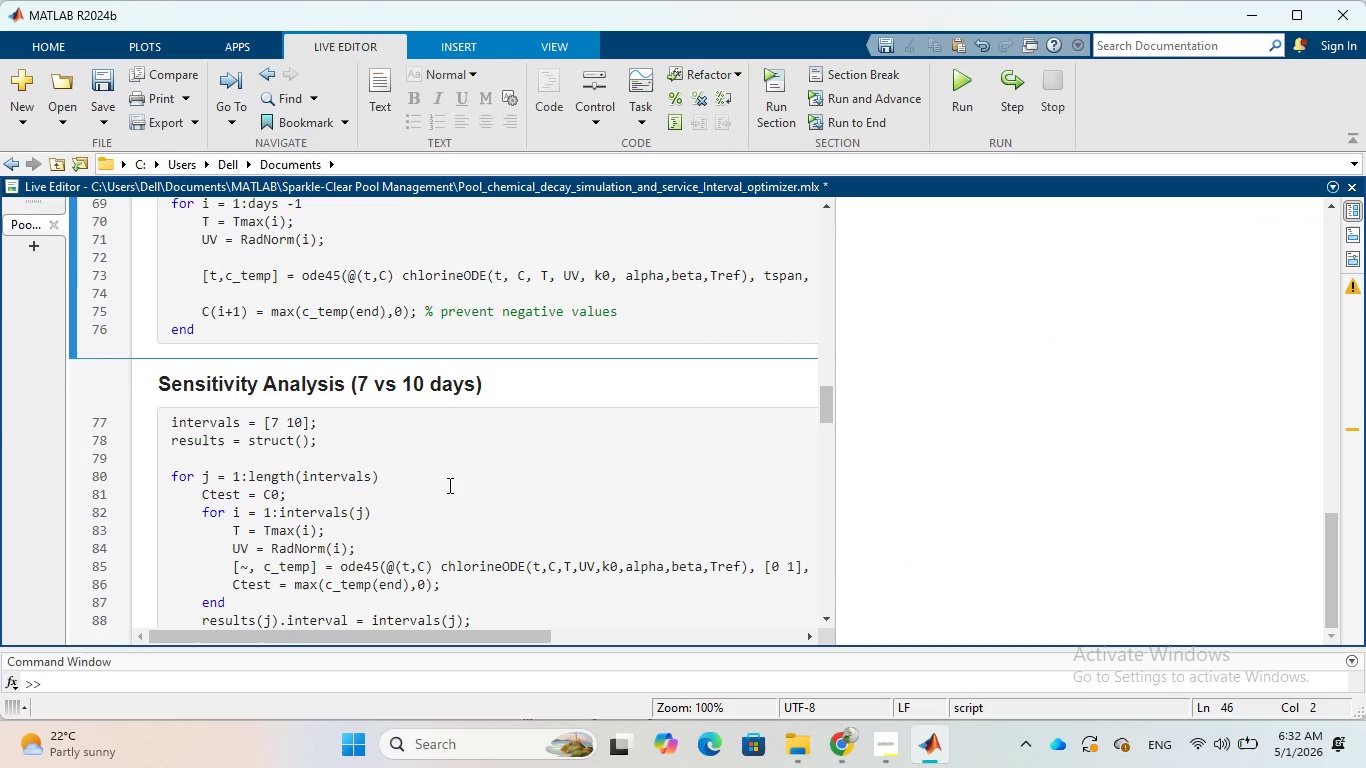 
left_click([448, 485])
 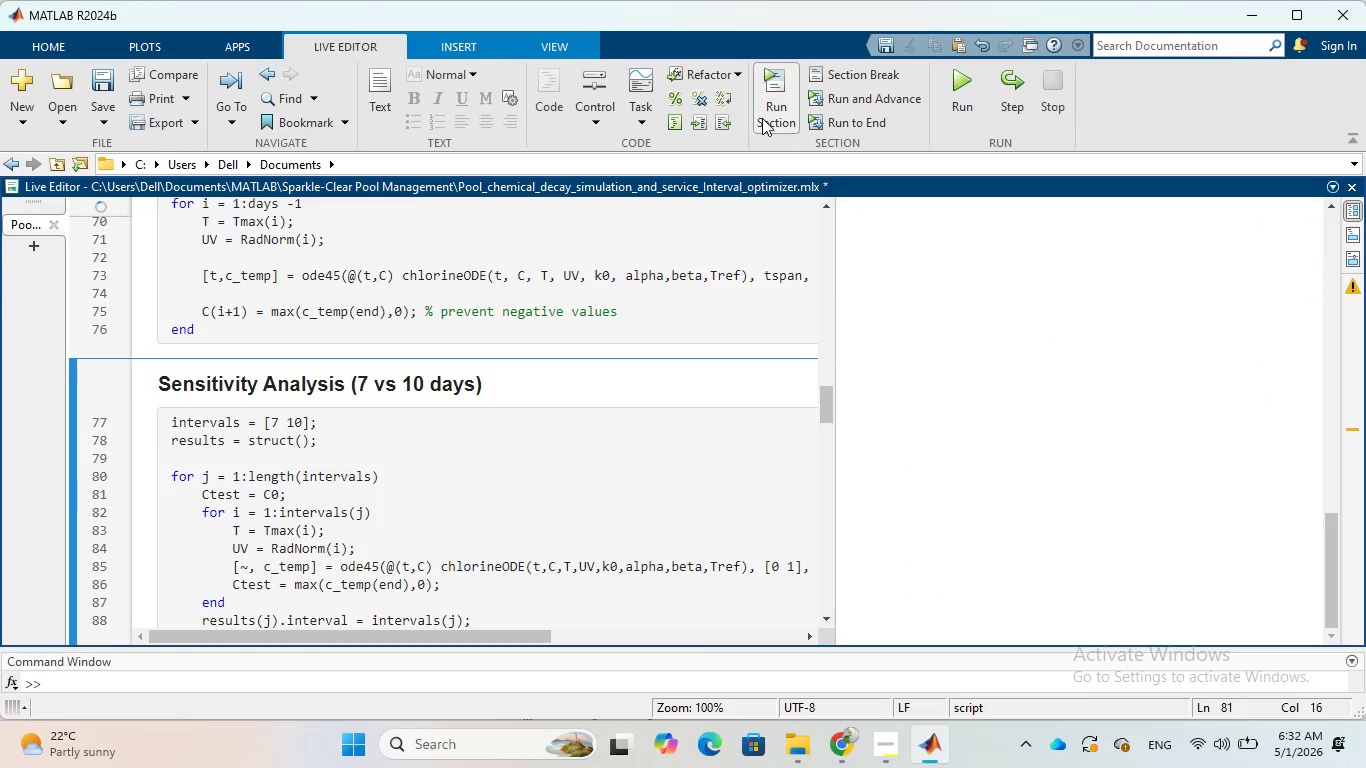 
scroll: coordinate [572, 292], scroll_direction: down, amount: 5.0
 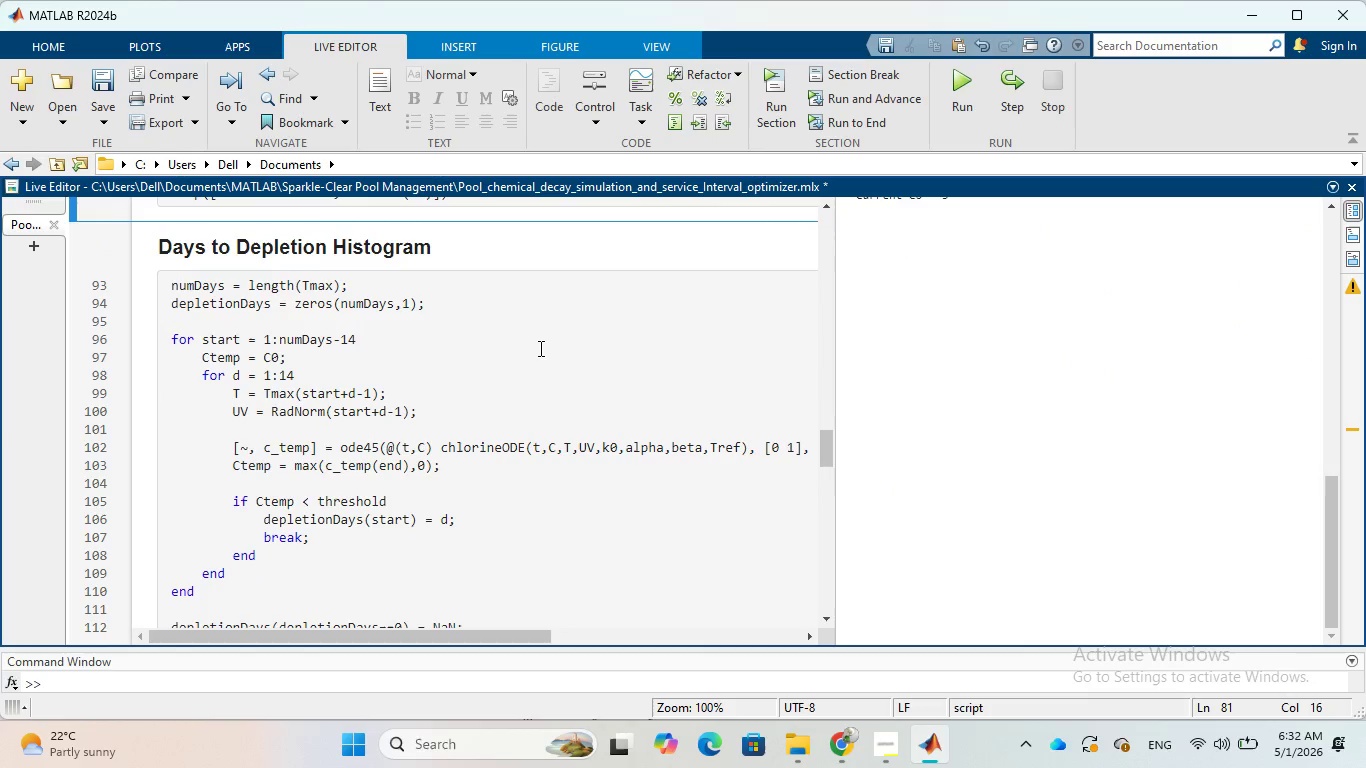 
left_click([538, 349])
 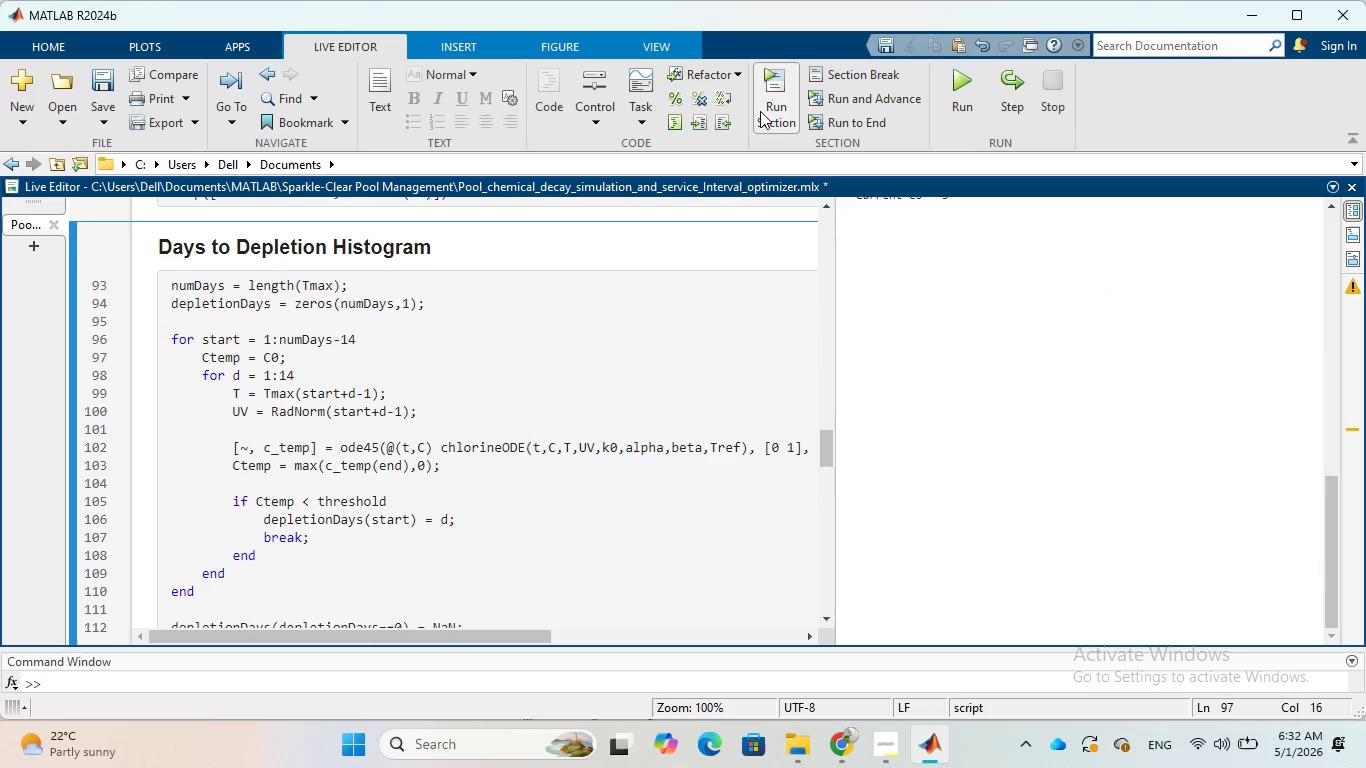 
left_click([761, 108])
 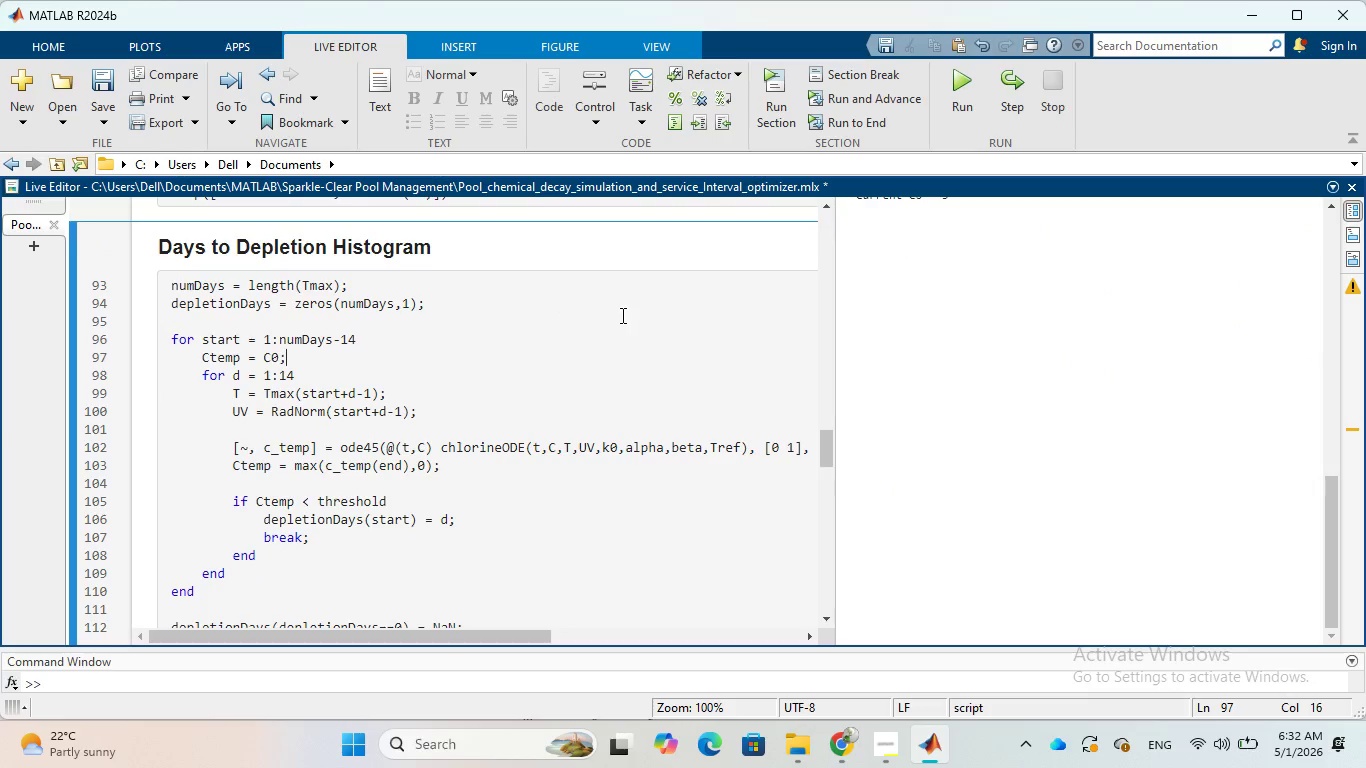 
scroll: coordinate [619, 318], scroll_direction: down, amount: 4.0
 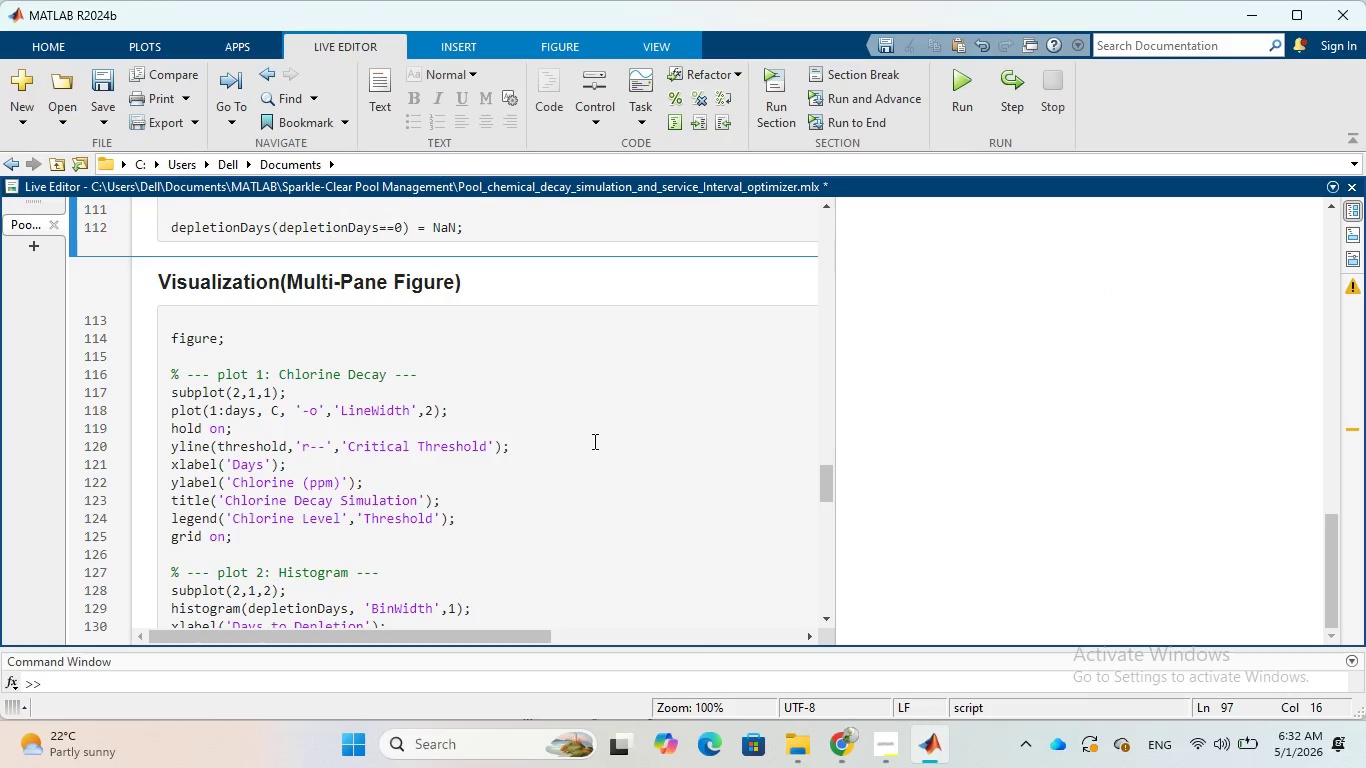 
left_click([593, 441])
 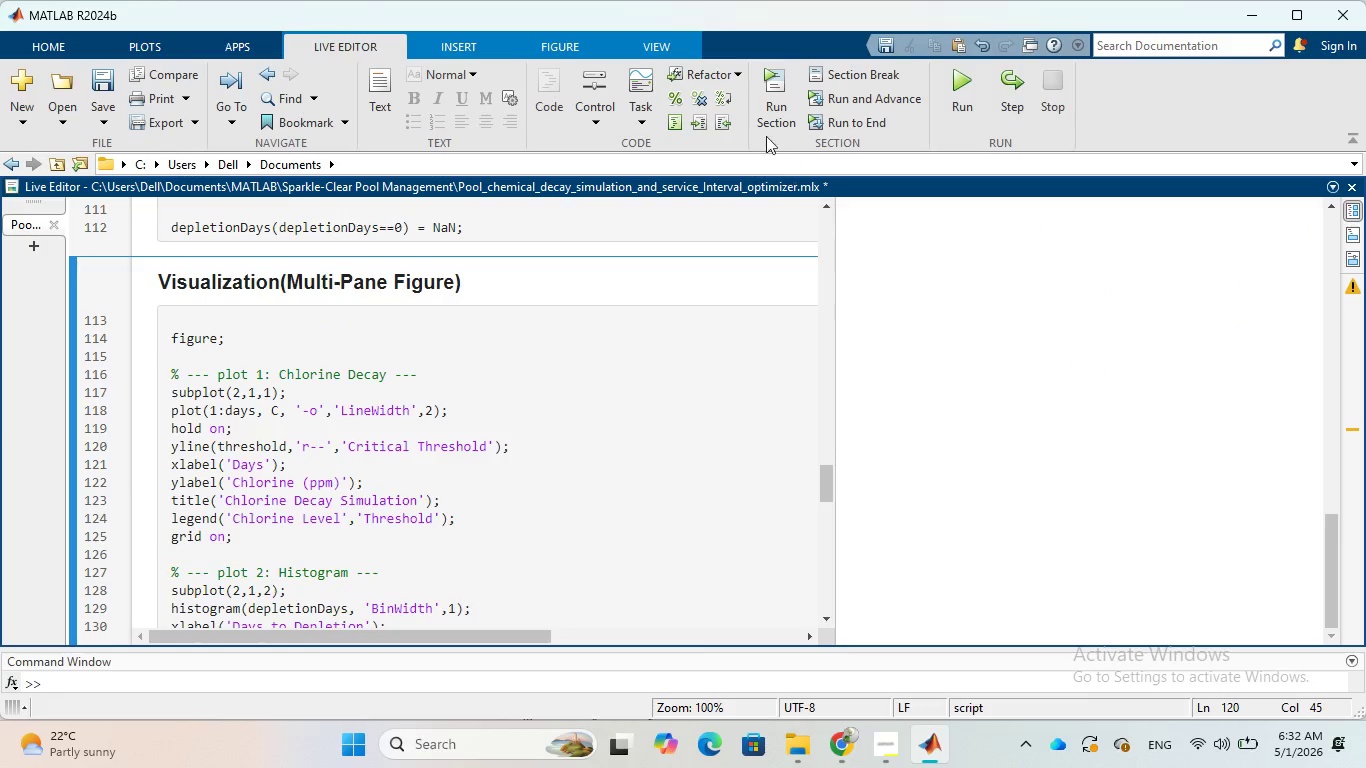 
left_click([763, 120])
 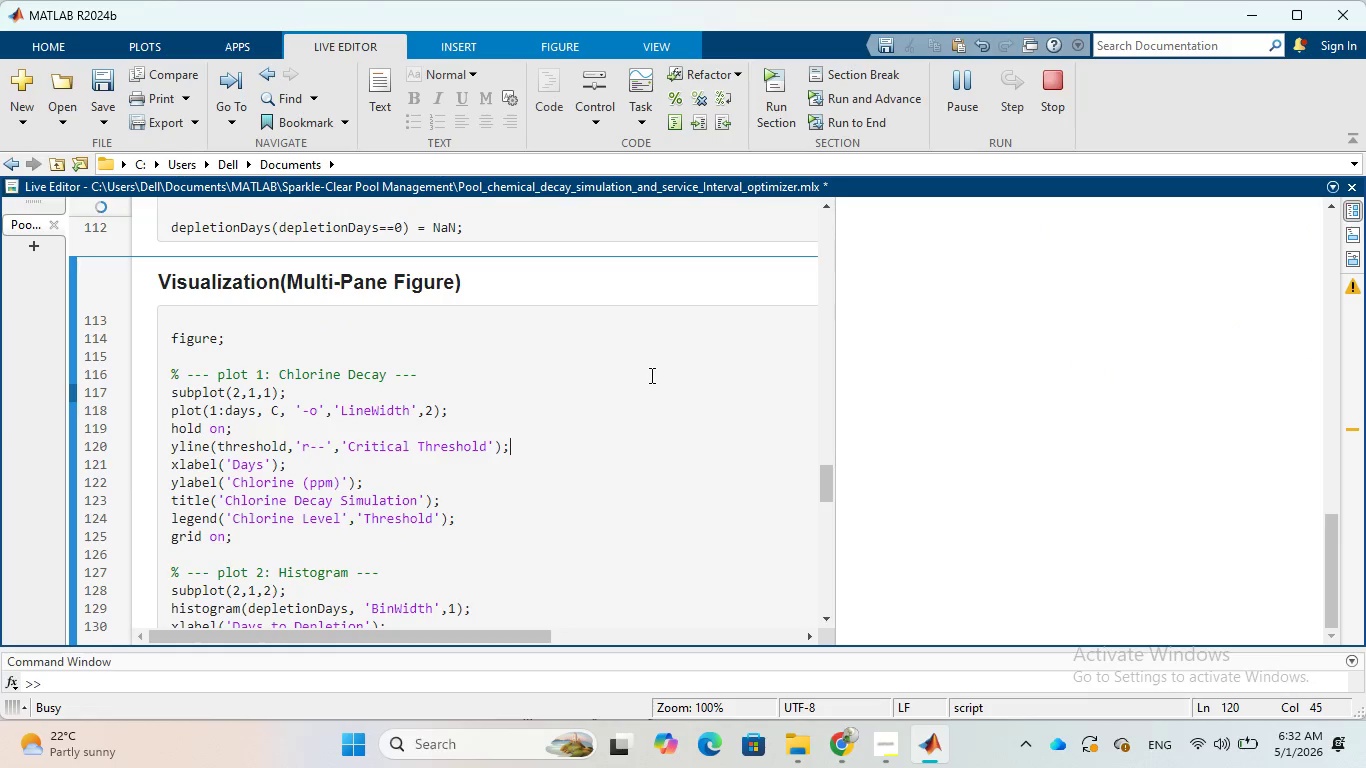 
scroll: coordinate [649, 376], scroll_direction: down, amount: 6.0
 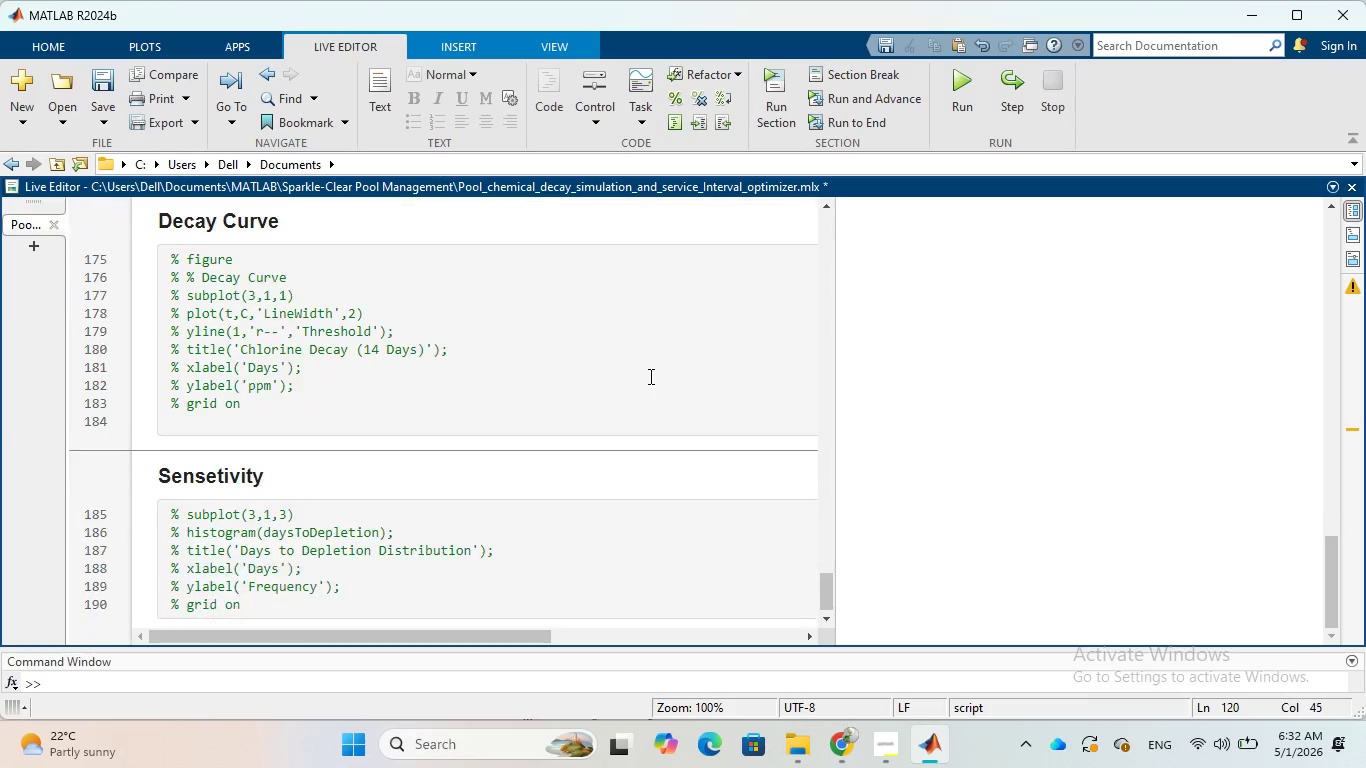 
scroll: coordinate [649, 376], scroll_direction: up, amount: 11.0
 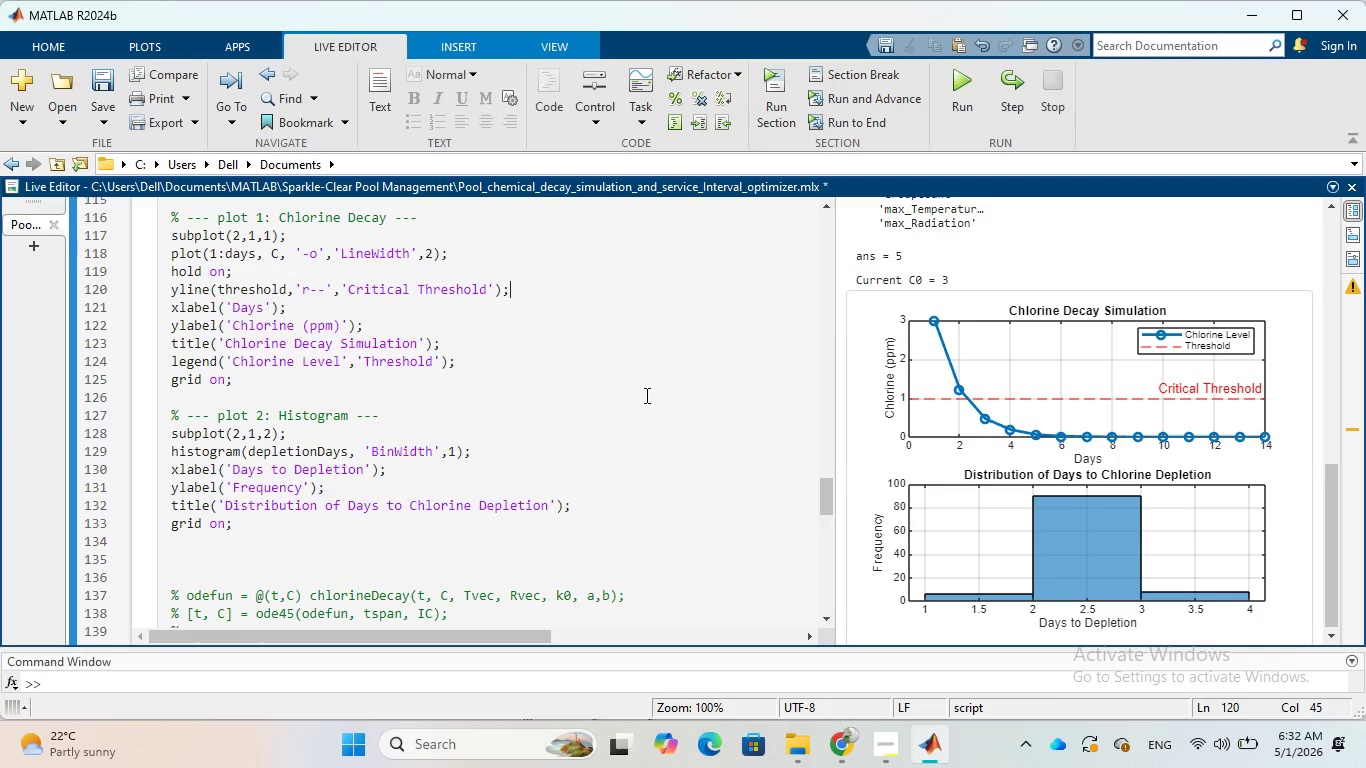 
wait(6.43)
 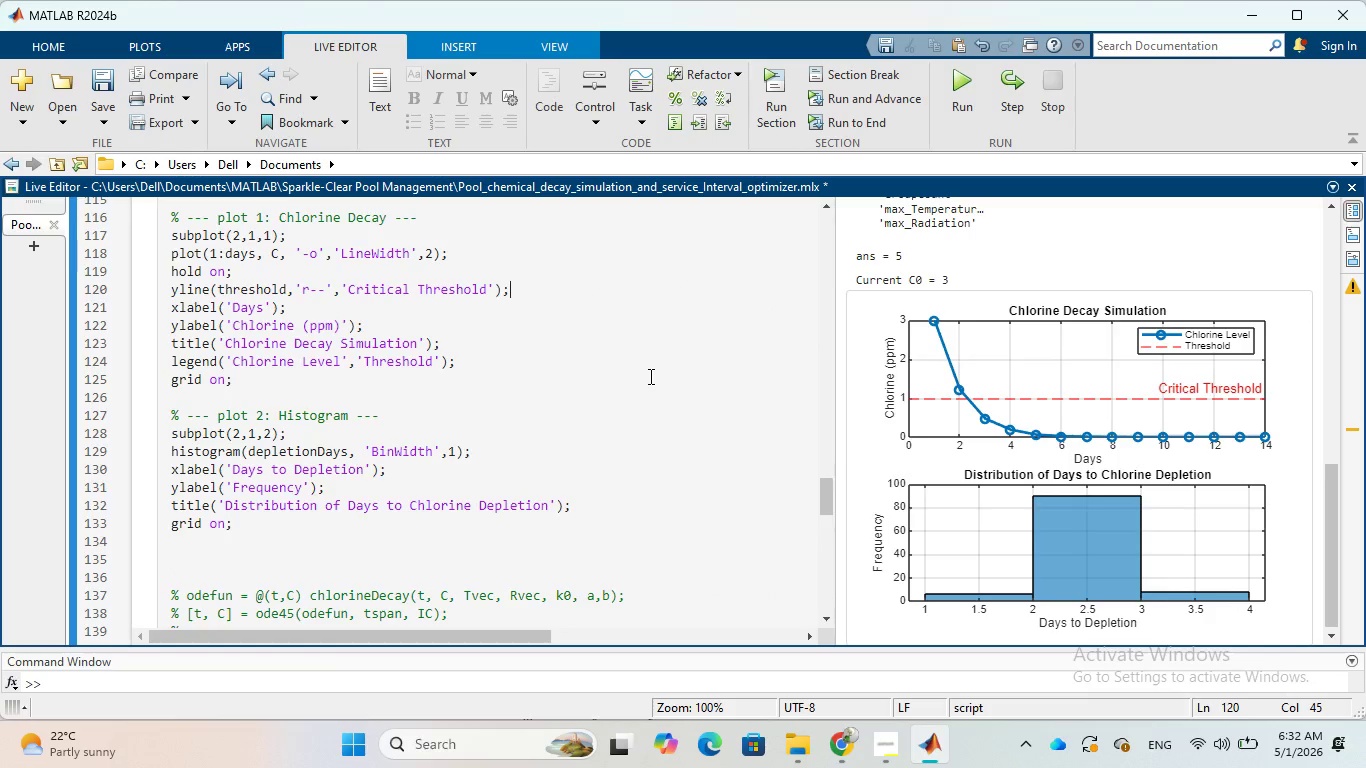 
scroll: coordinate [645, 396], scroll_direction: up, amount: 9.0
 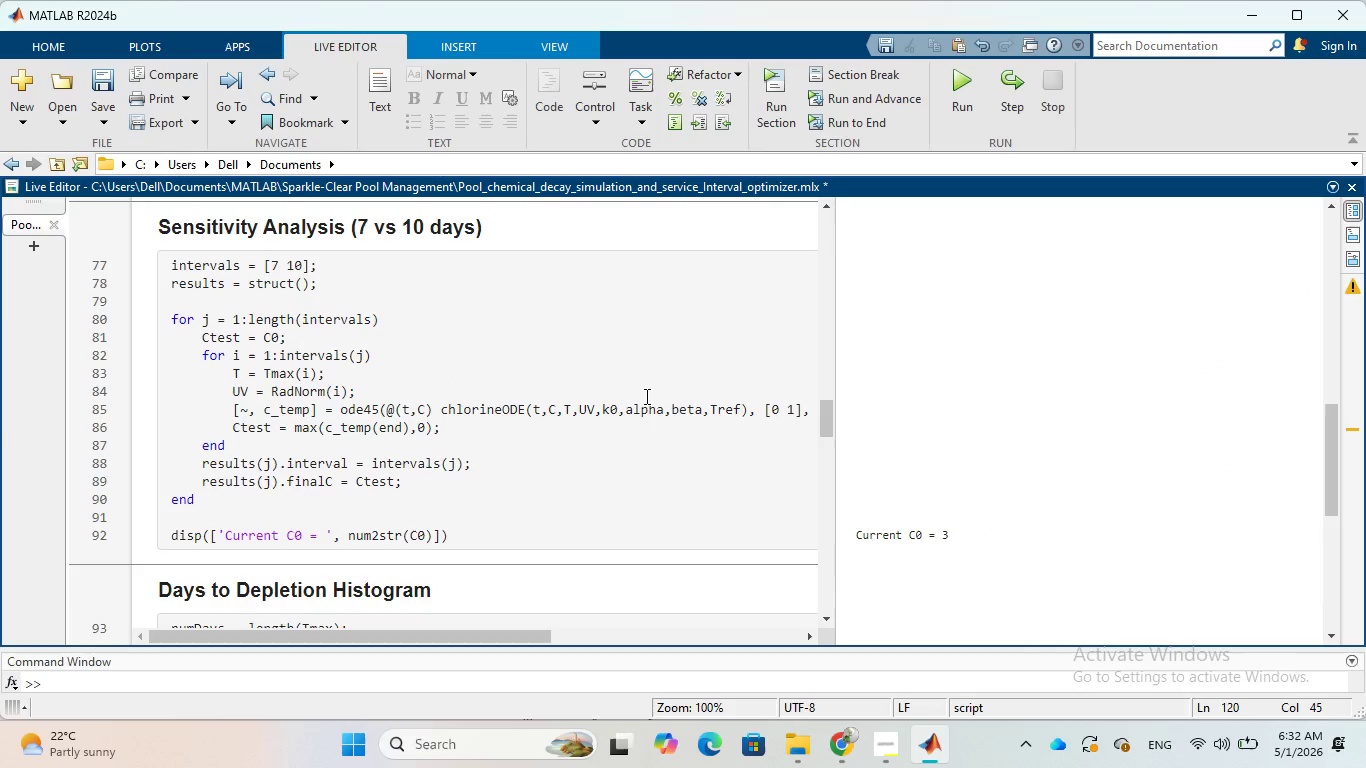 
wait(7.2)
 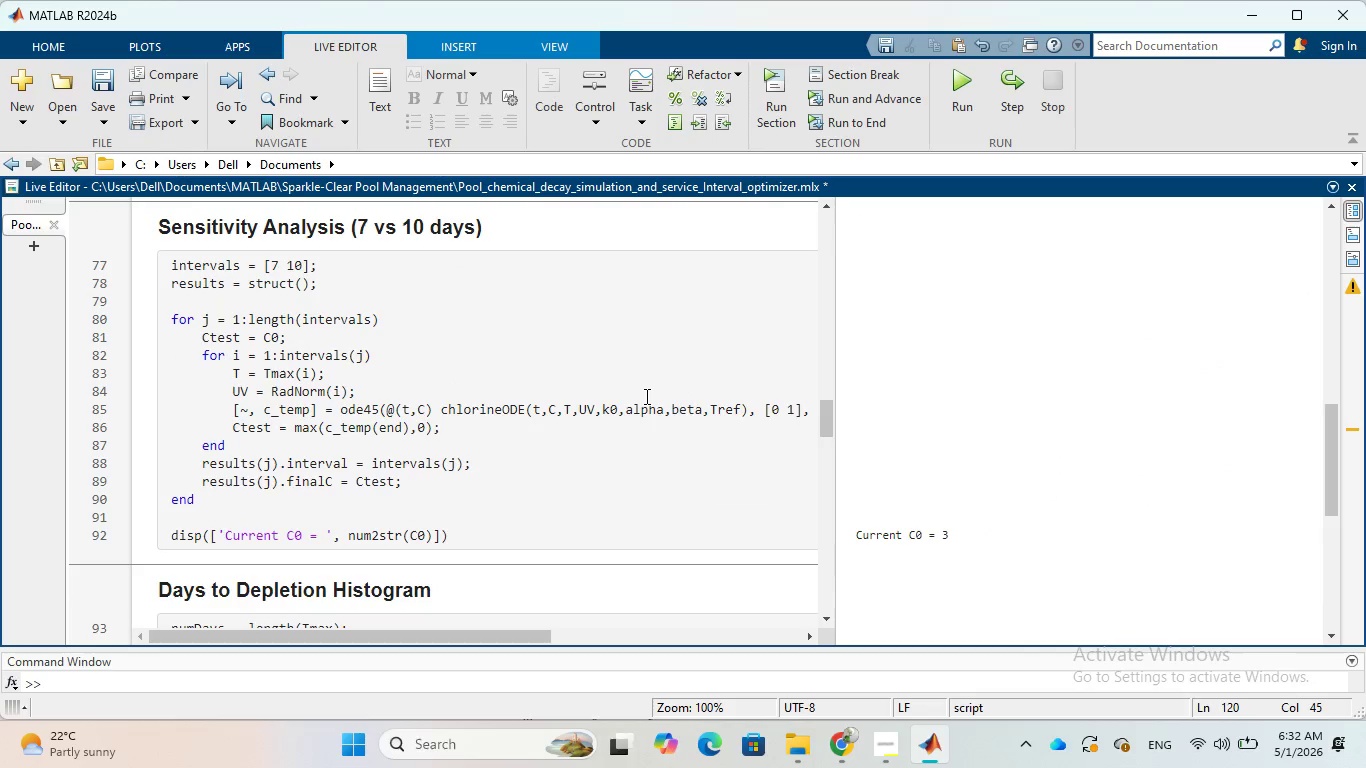 
scroll: coordinate [645, 396], scroll_direction: up, amount: 4.0
 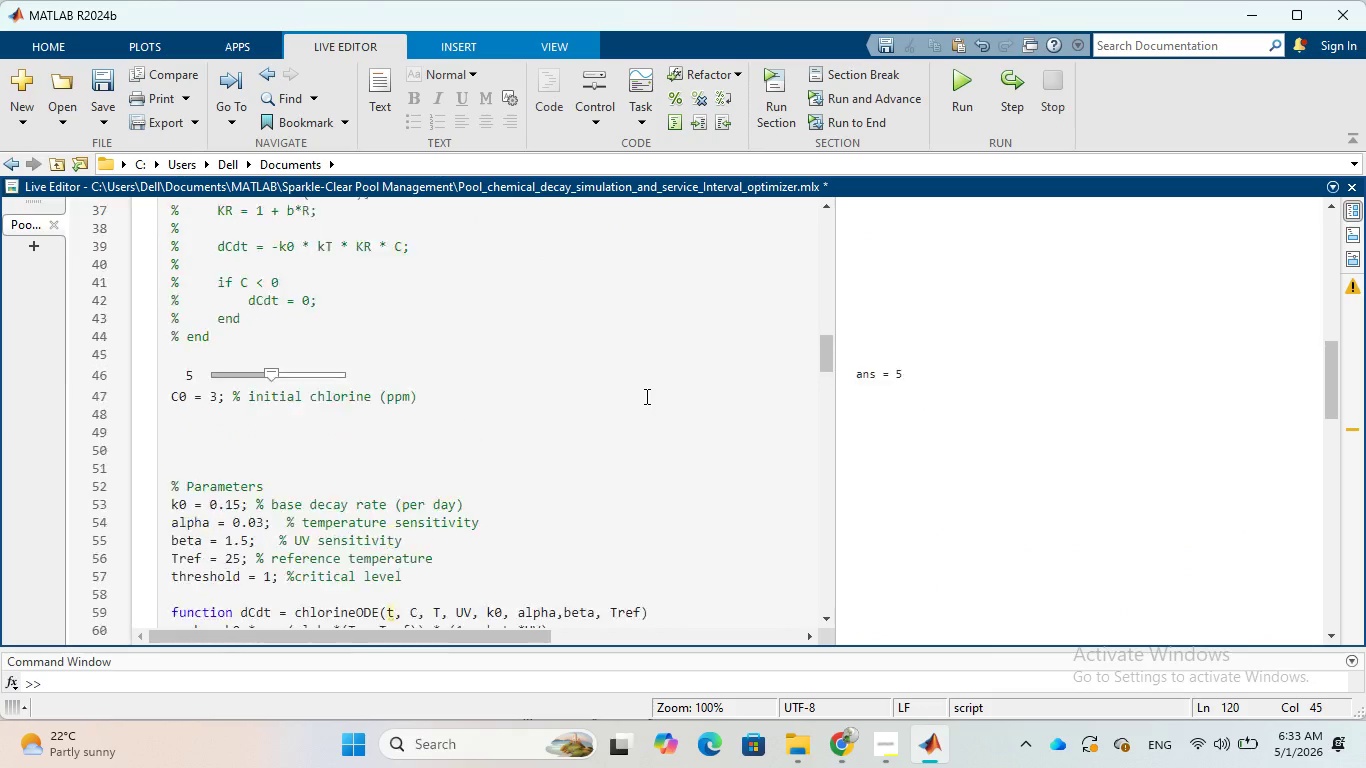 
scroll: coordinate [645, 396], scroll_direction: down, amount: 1.0
 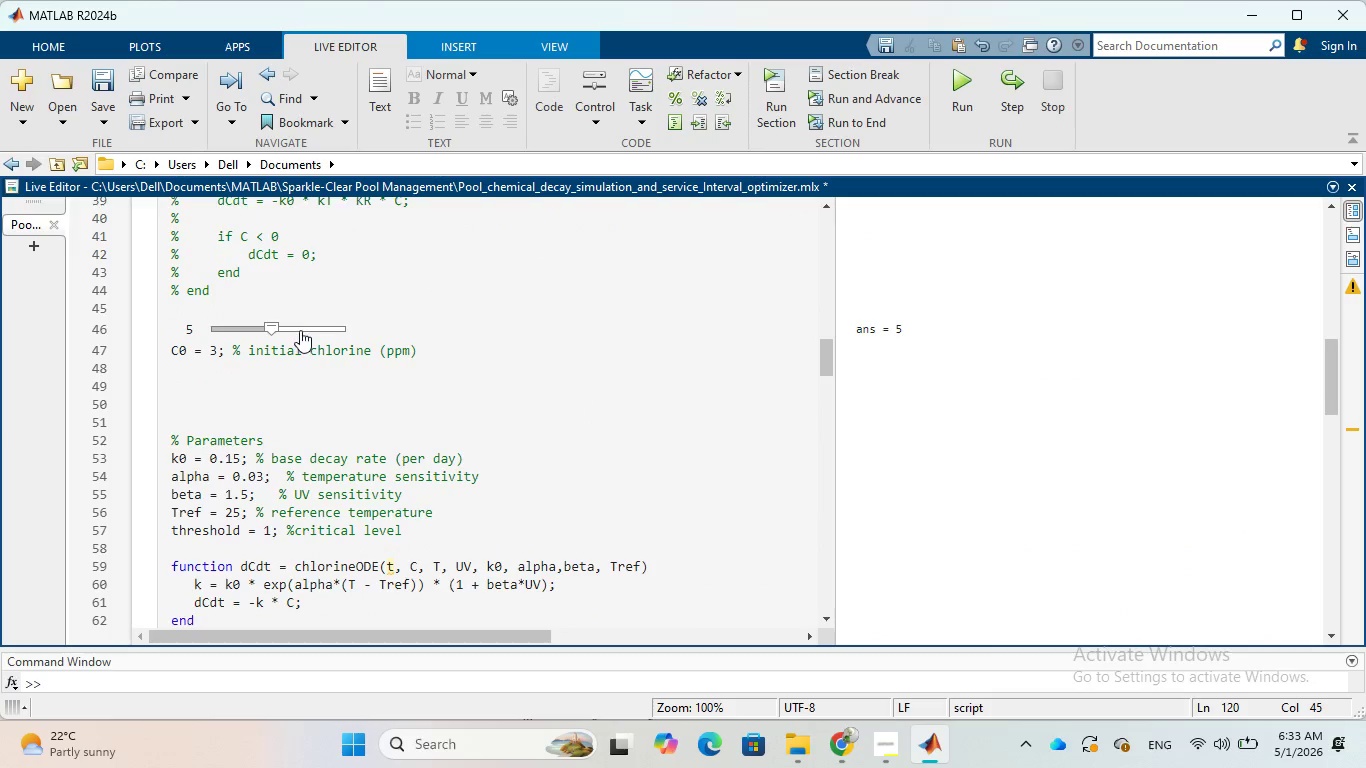 
left_click([299, 327])
 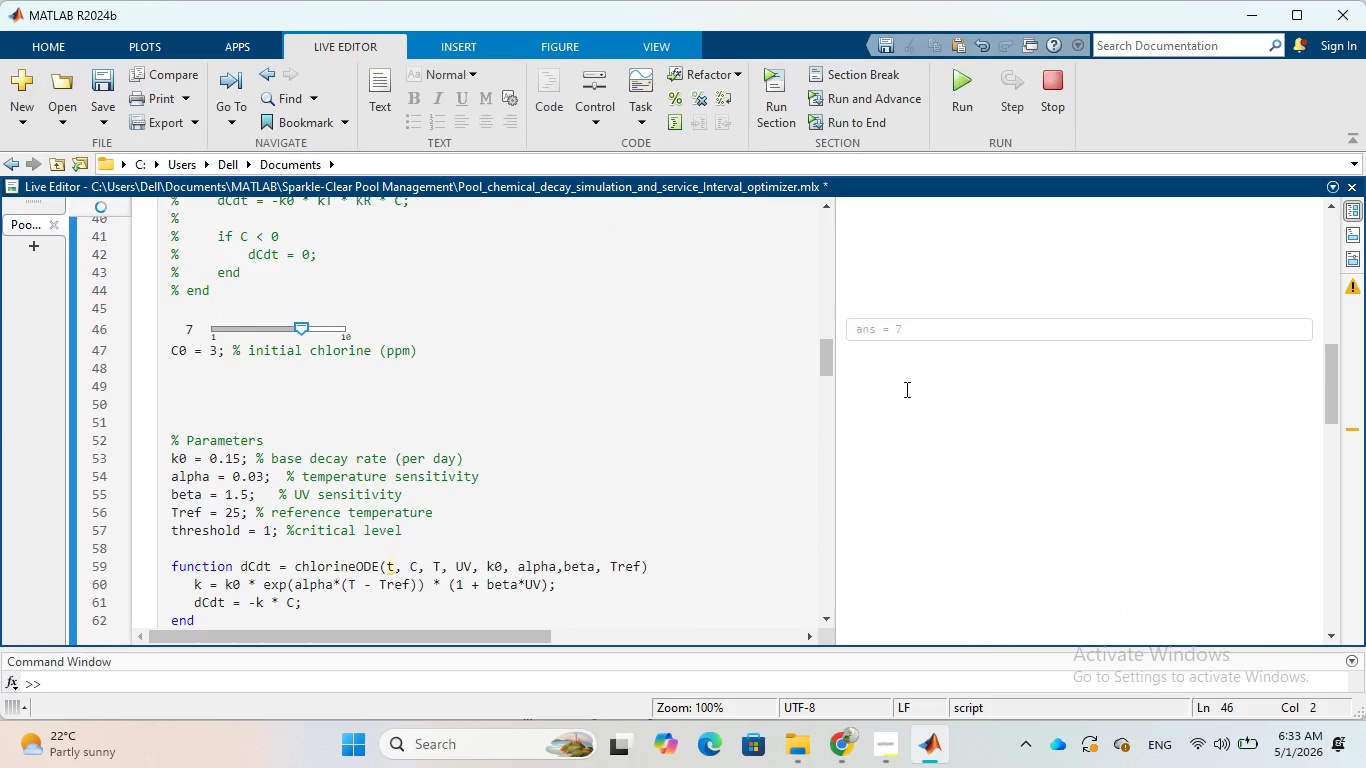 
scroll: coordinate [694, 414], scroll_direction: down, amount: 47.0
 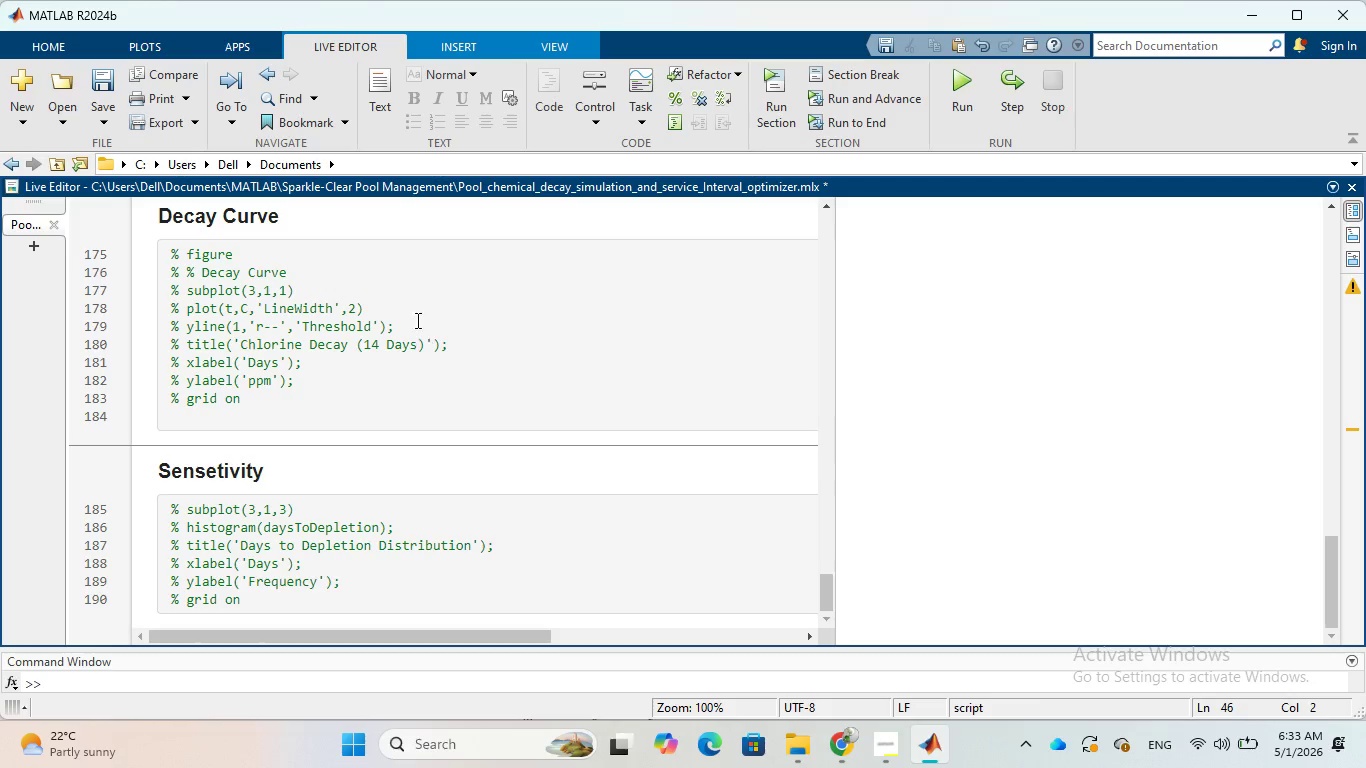 